 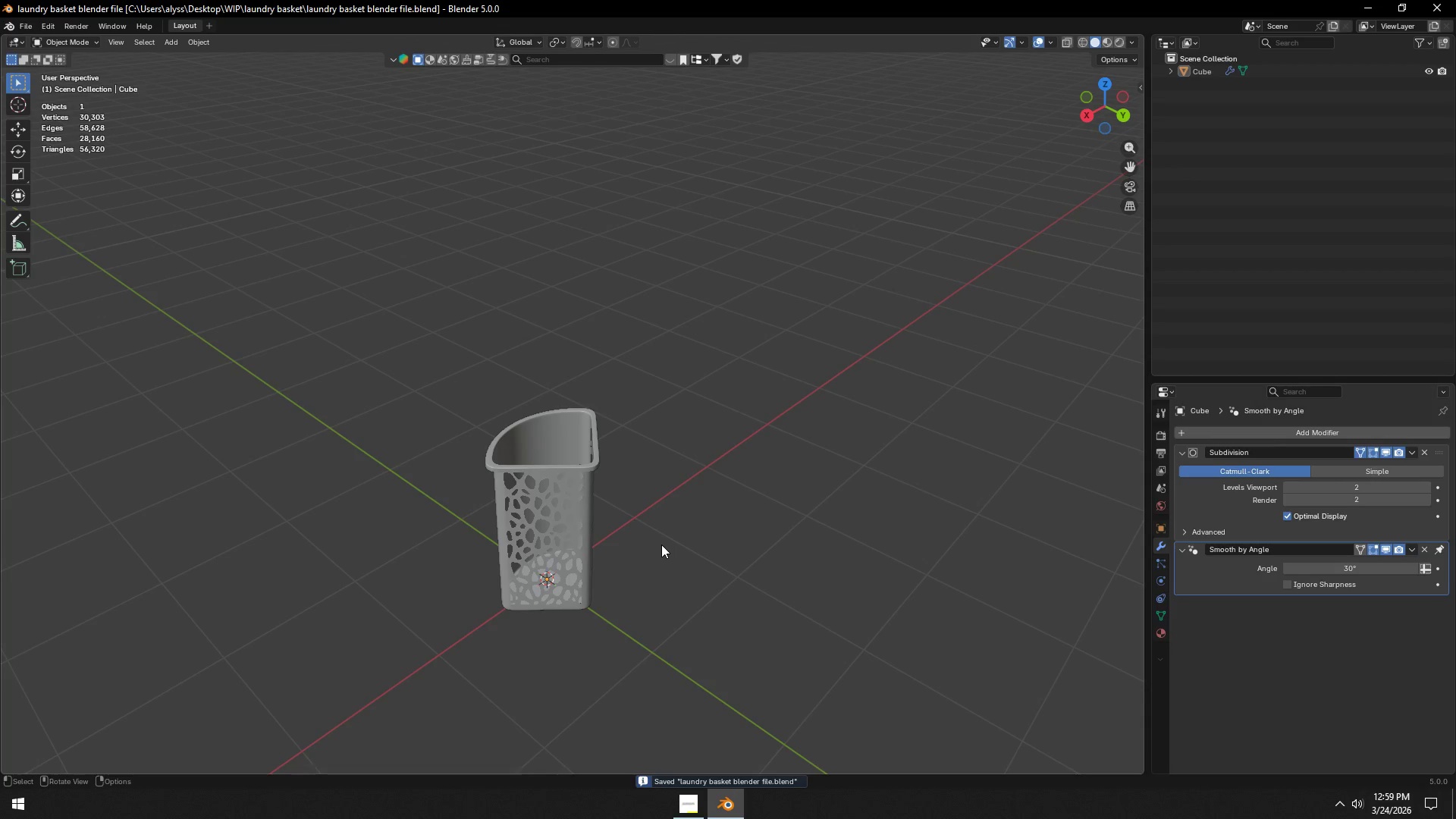 
key(Control+ControlLeft)
 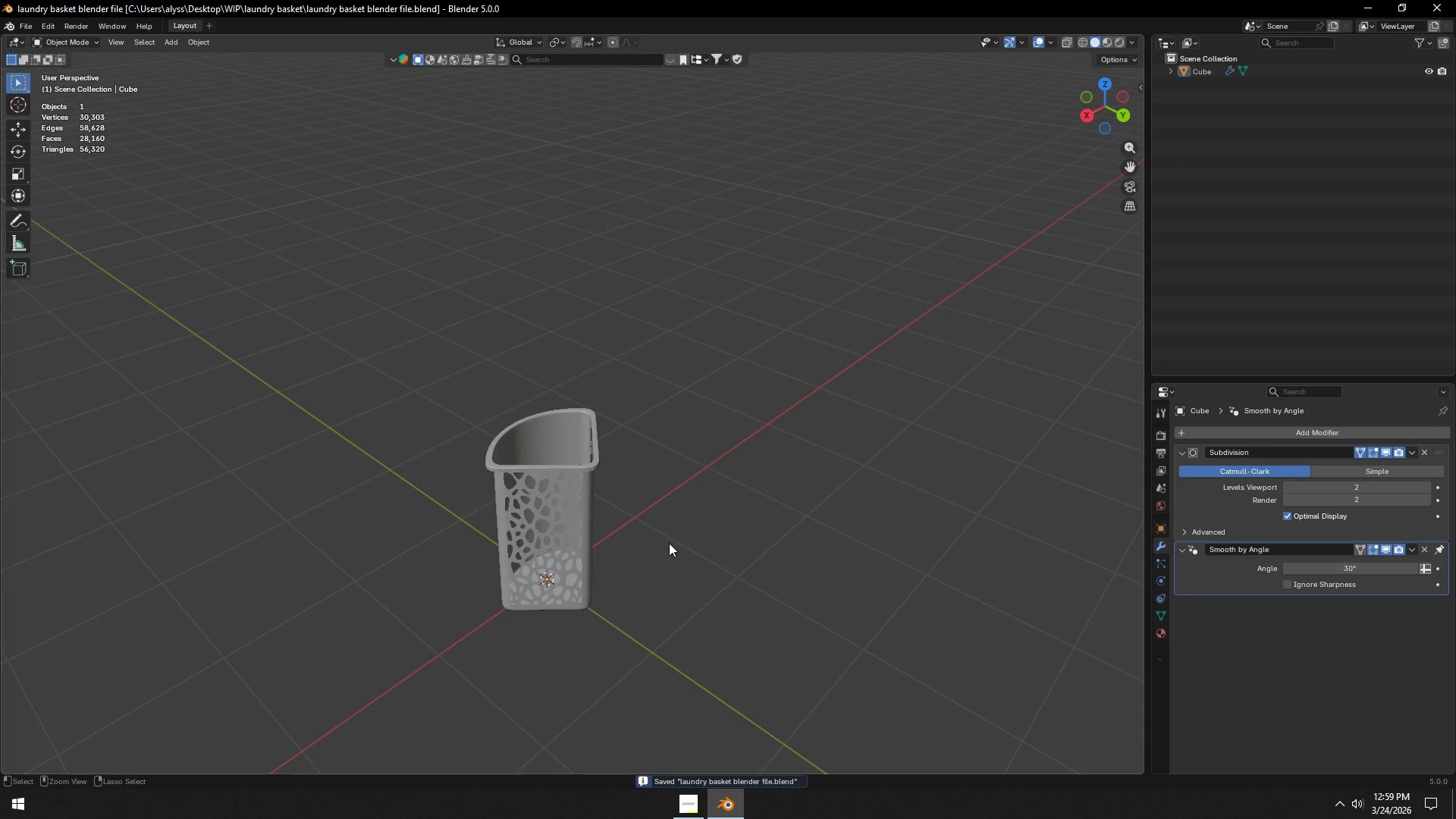 
key(Control+S)
 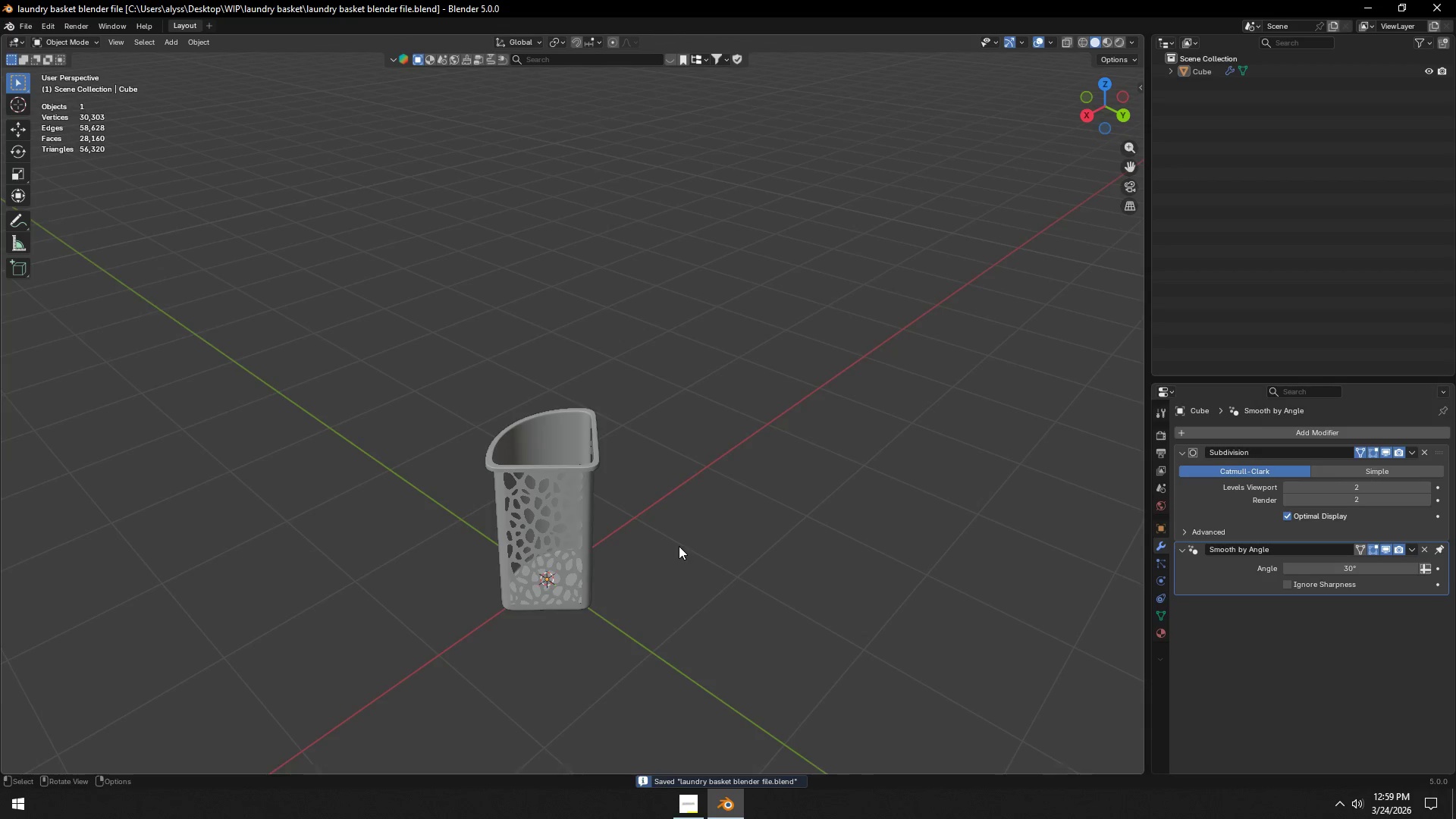 
hold_key(key=ShiftLeft, duration=0.44)
 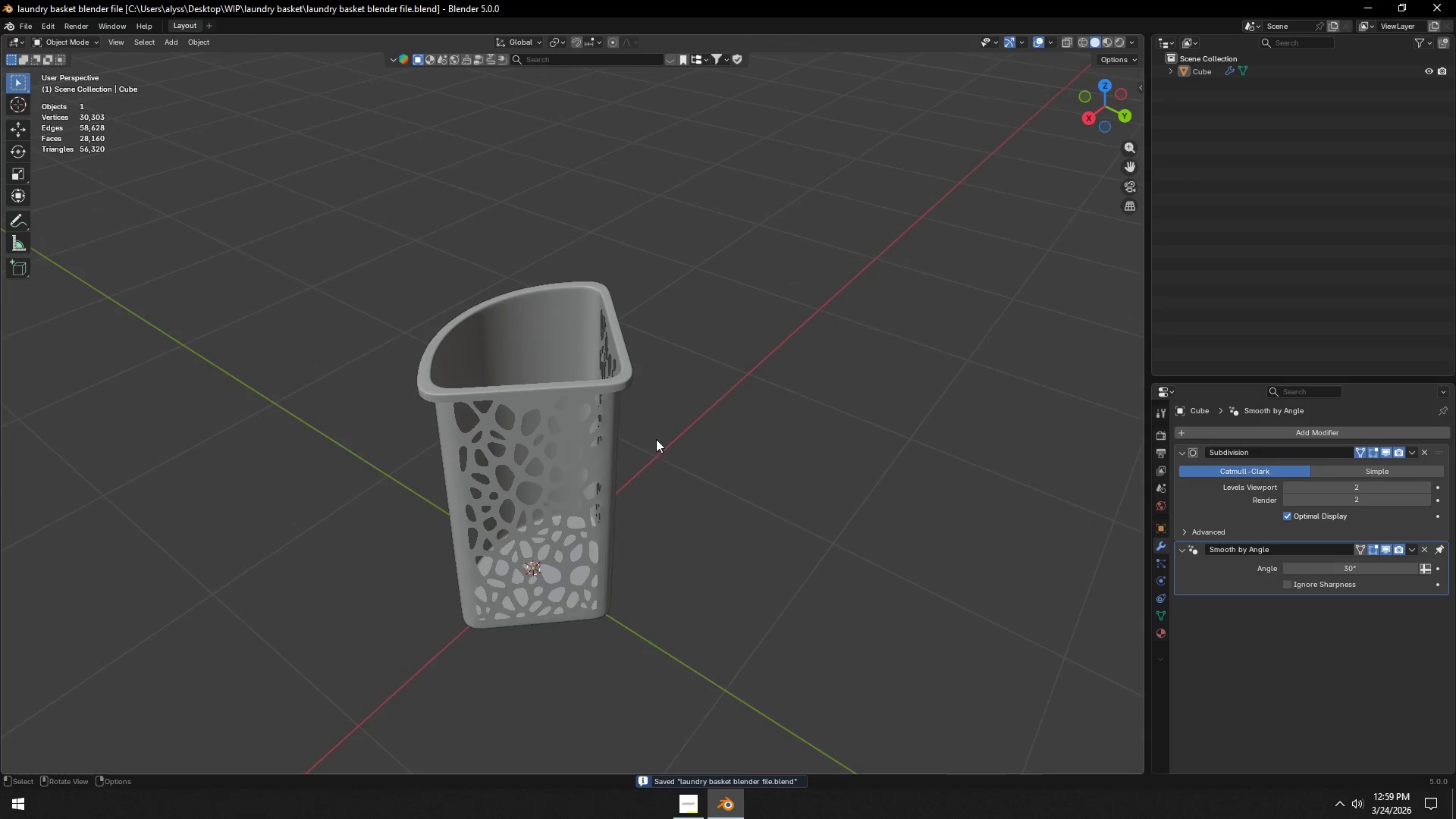 
scroll: coordinate [632, 456], scroll_direction: up, amount: 7.0
 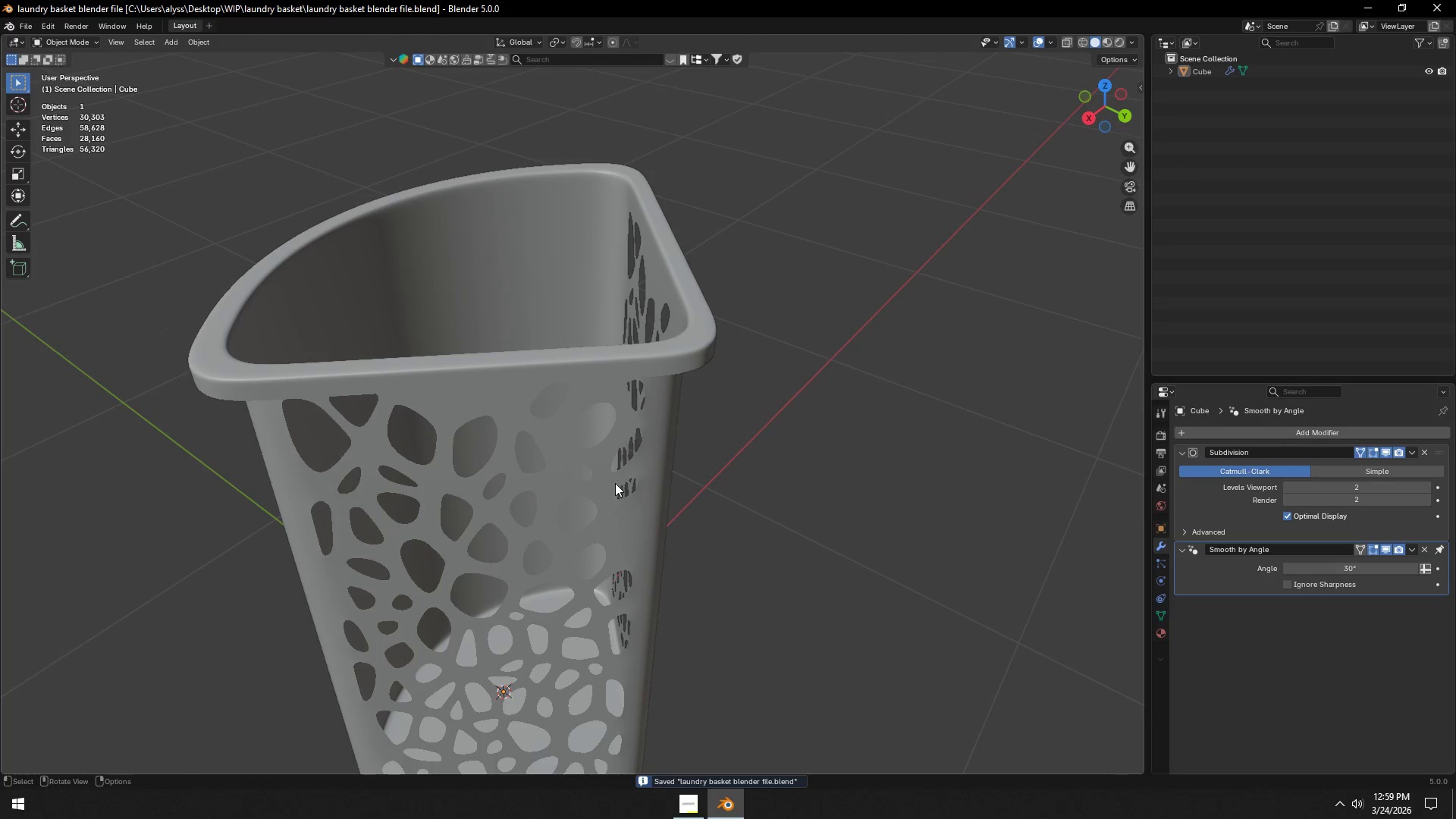 
key(Shift+ShiftLeft)
 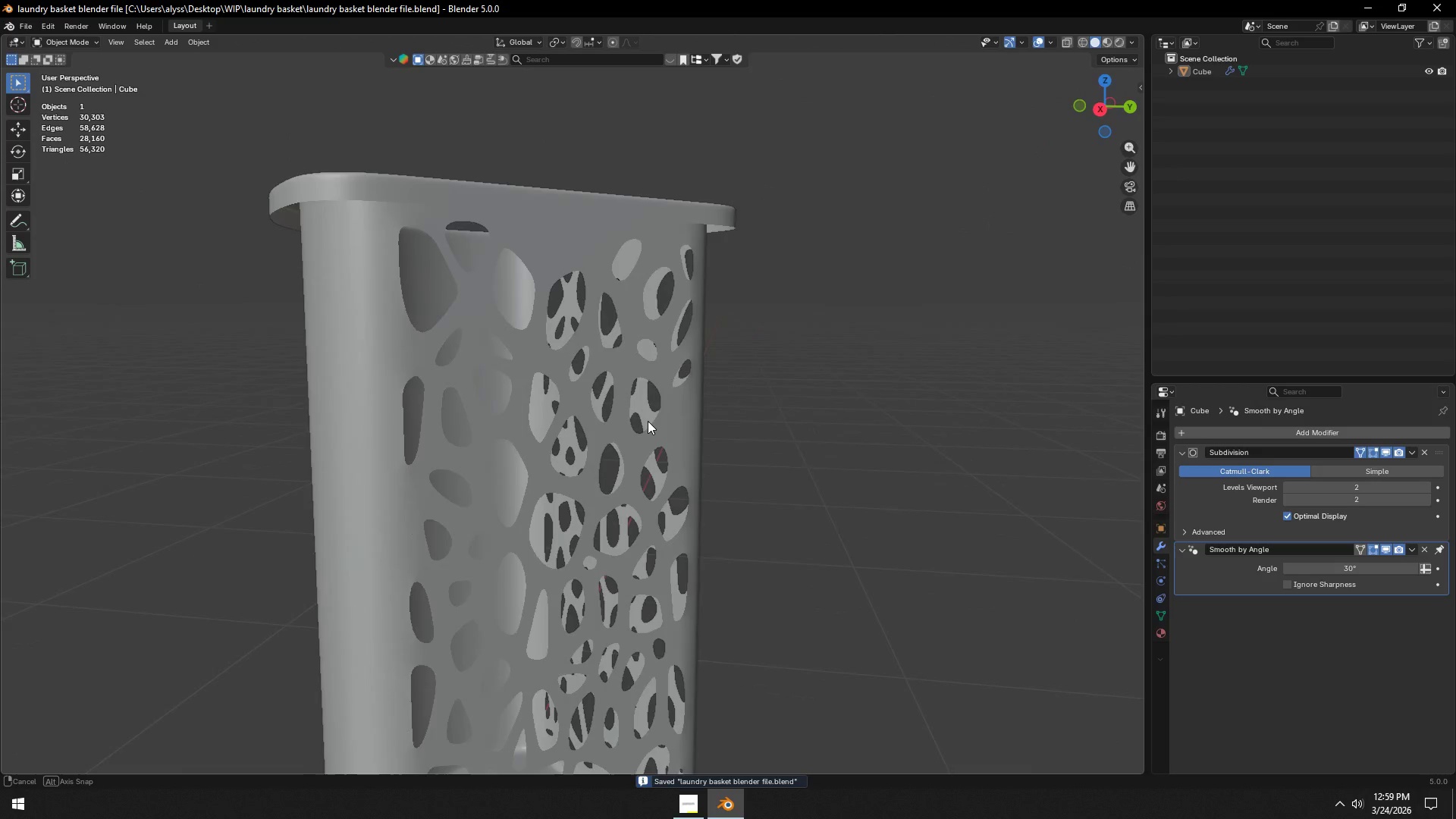 
left_click([376, 464])
 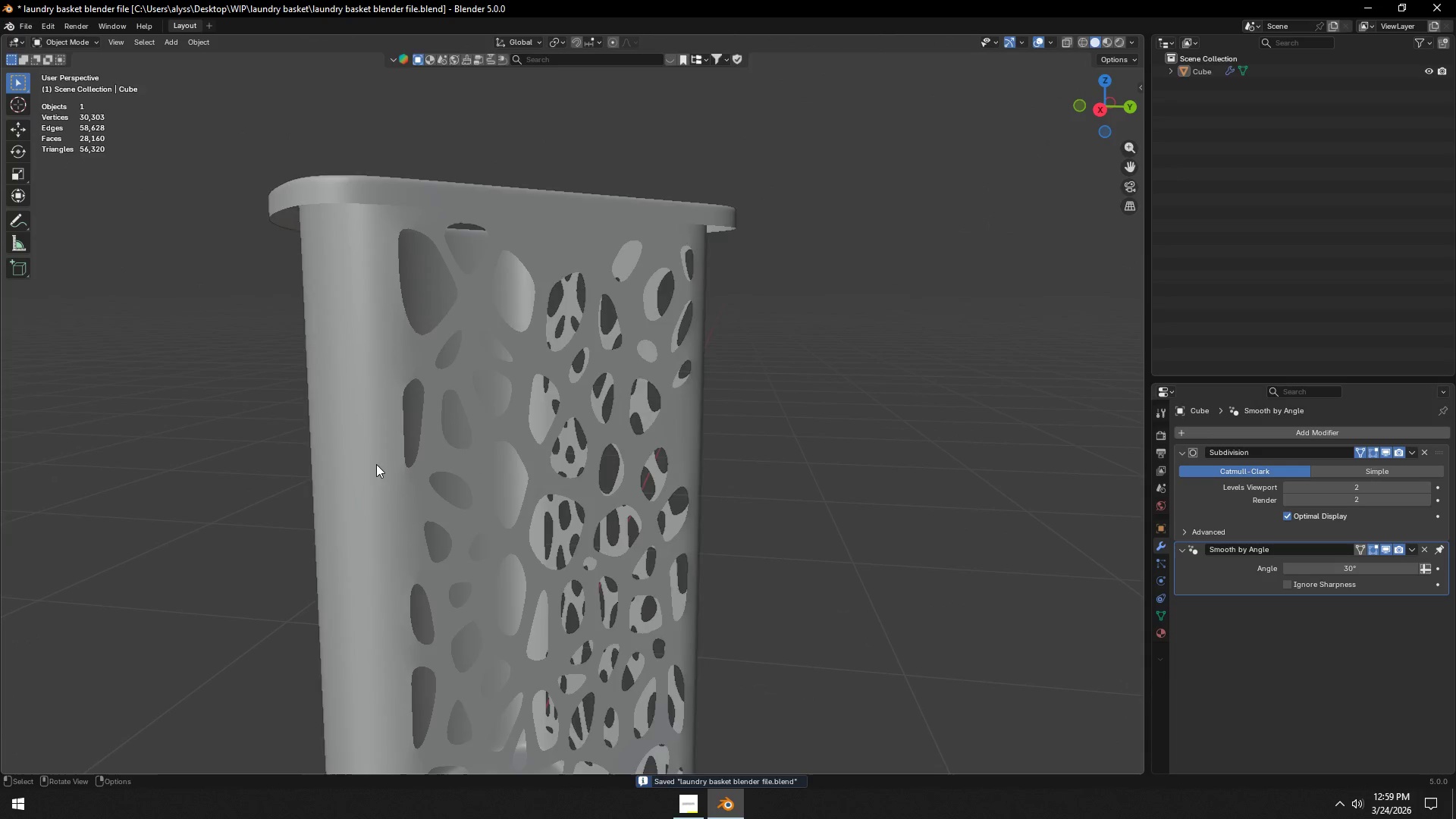 
key(Tab)
 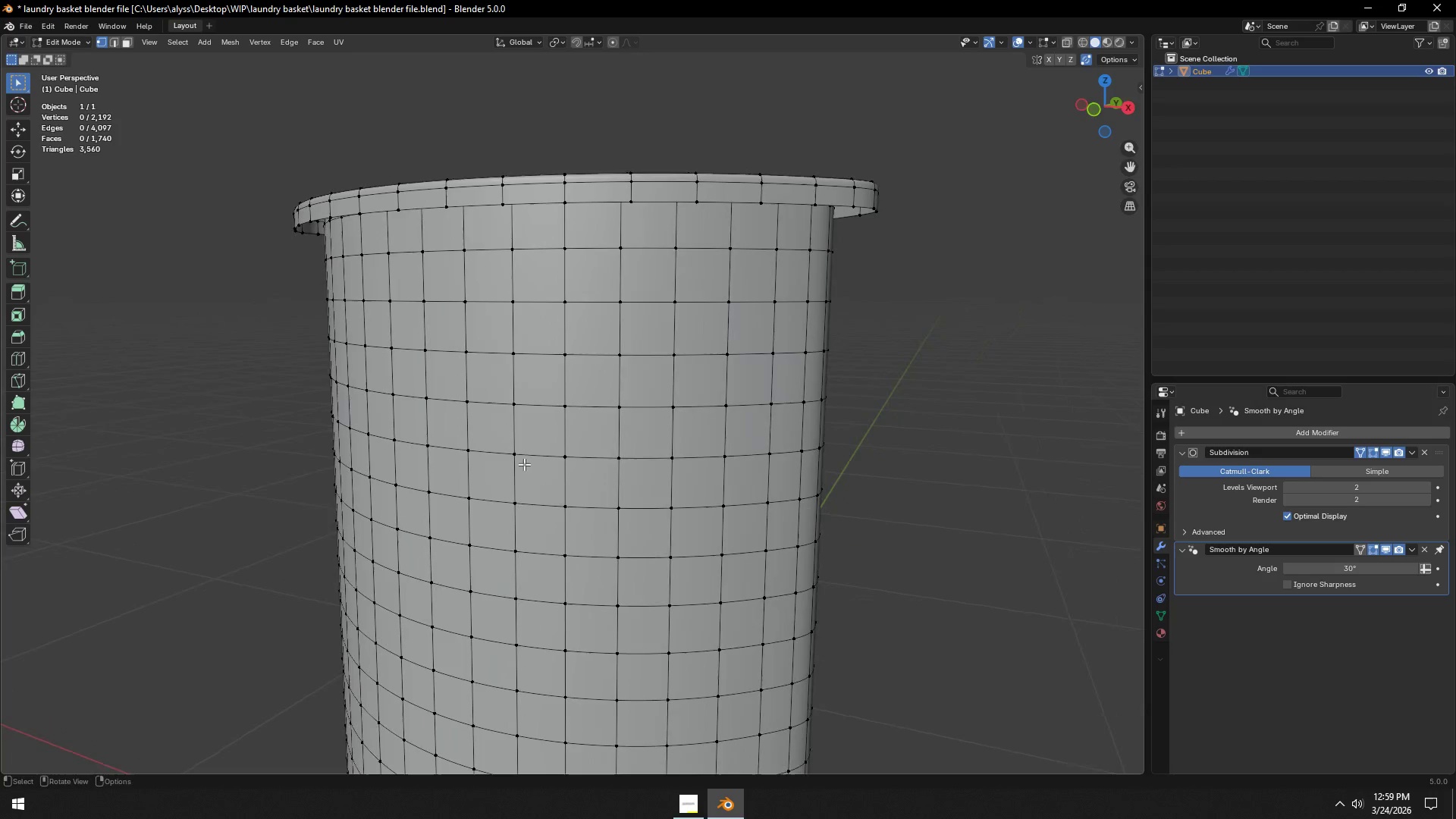 
scroll: coordinate [555, 466], scroll_direction: down, amount: 2.0
 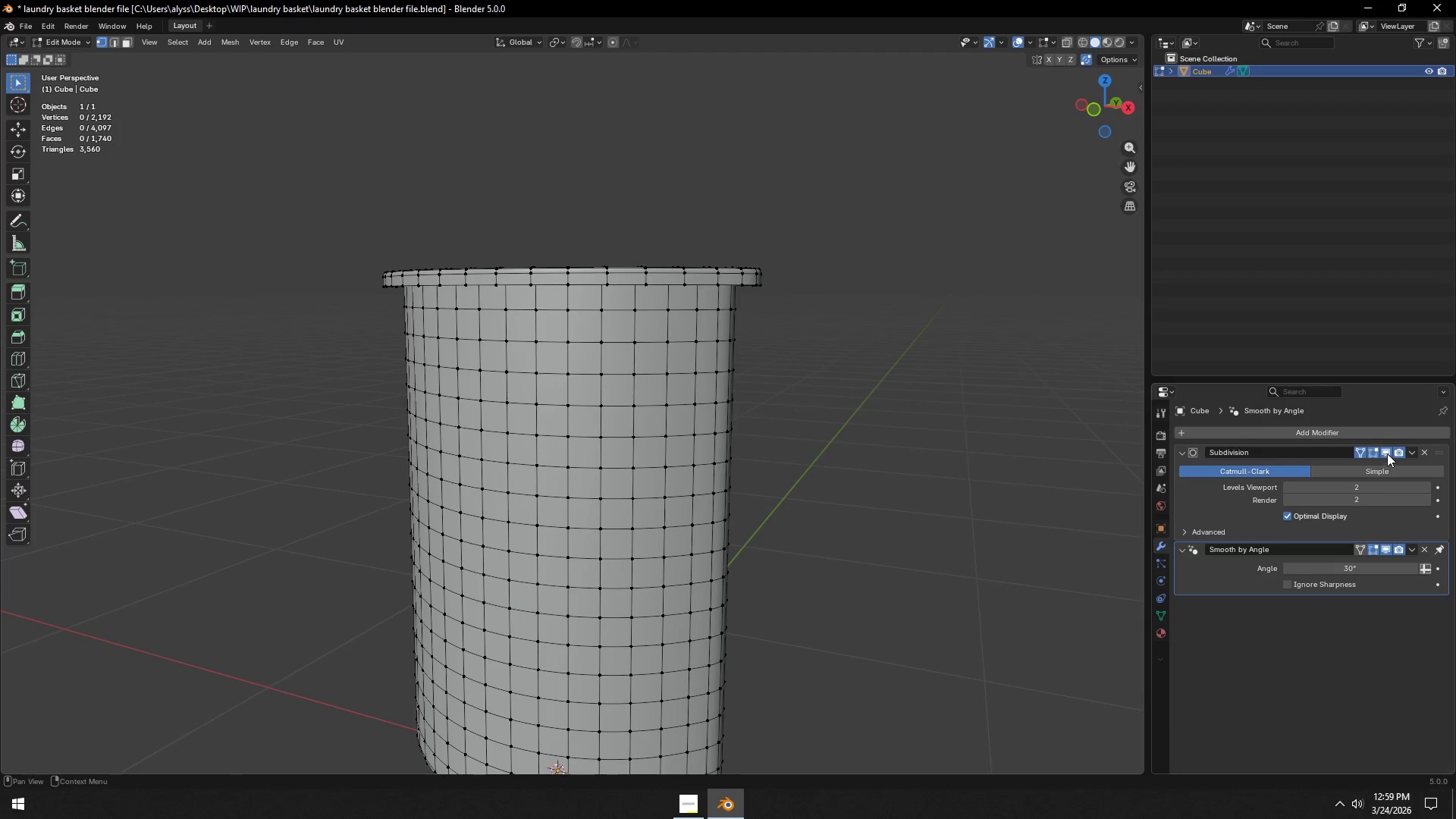 
left_click([1387, 452])
 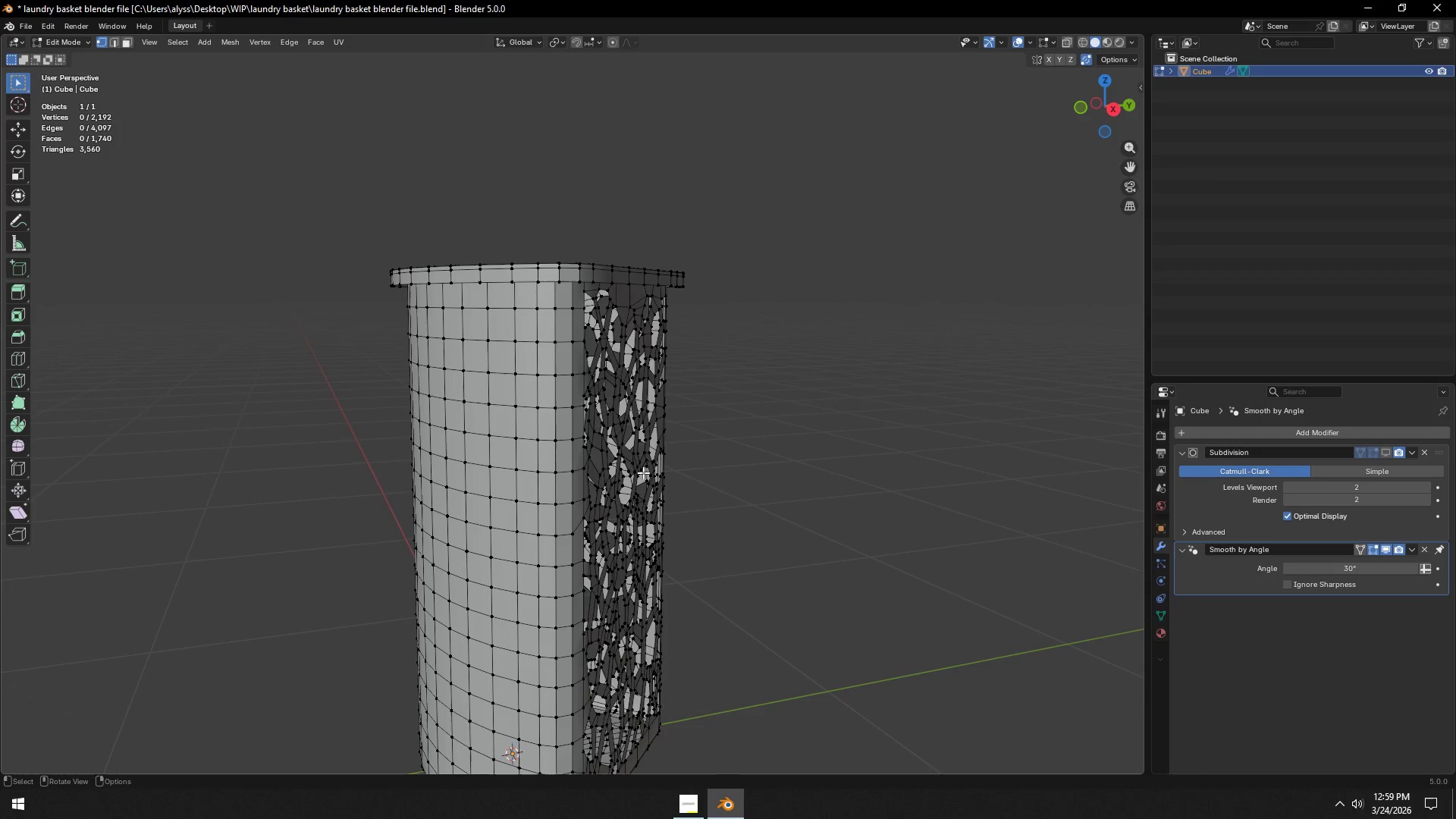 
key(3)
 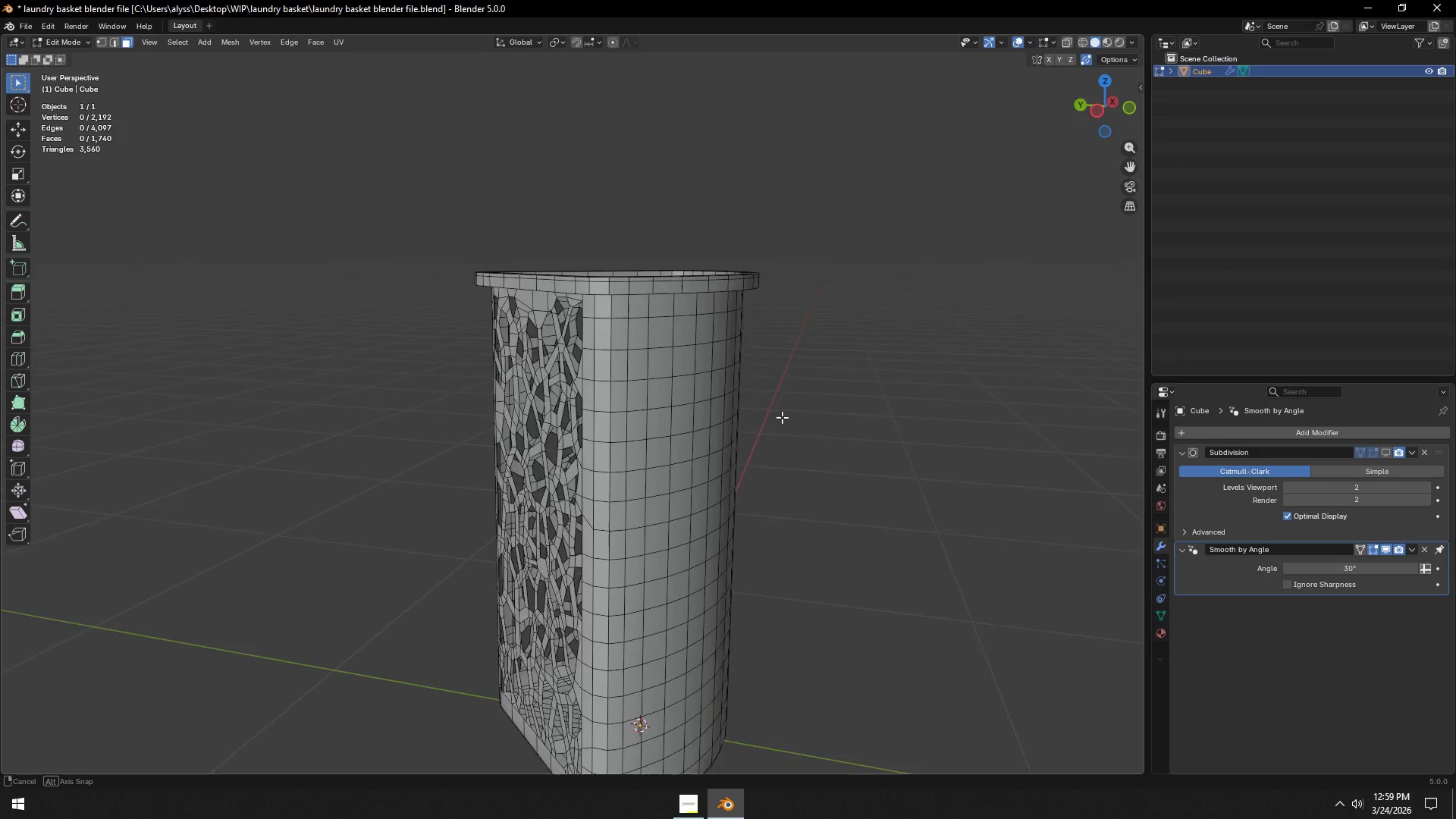 
wait(7.0)
 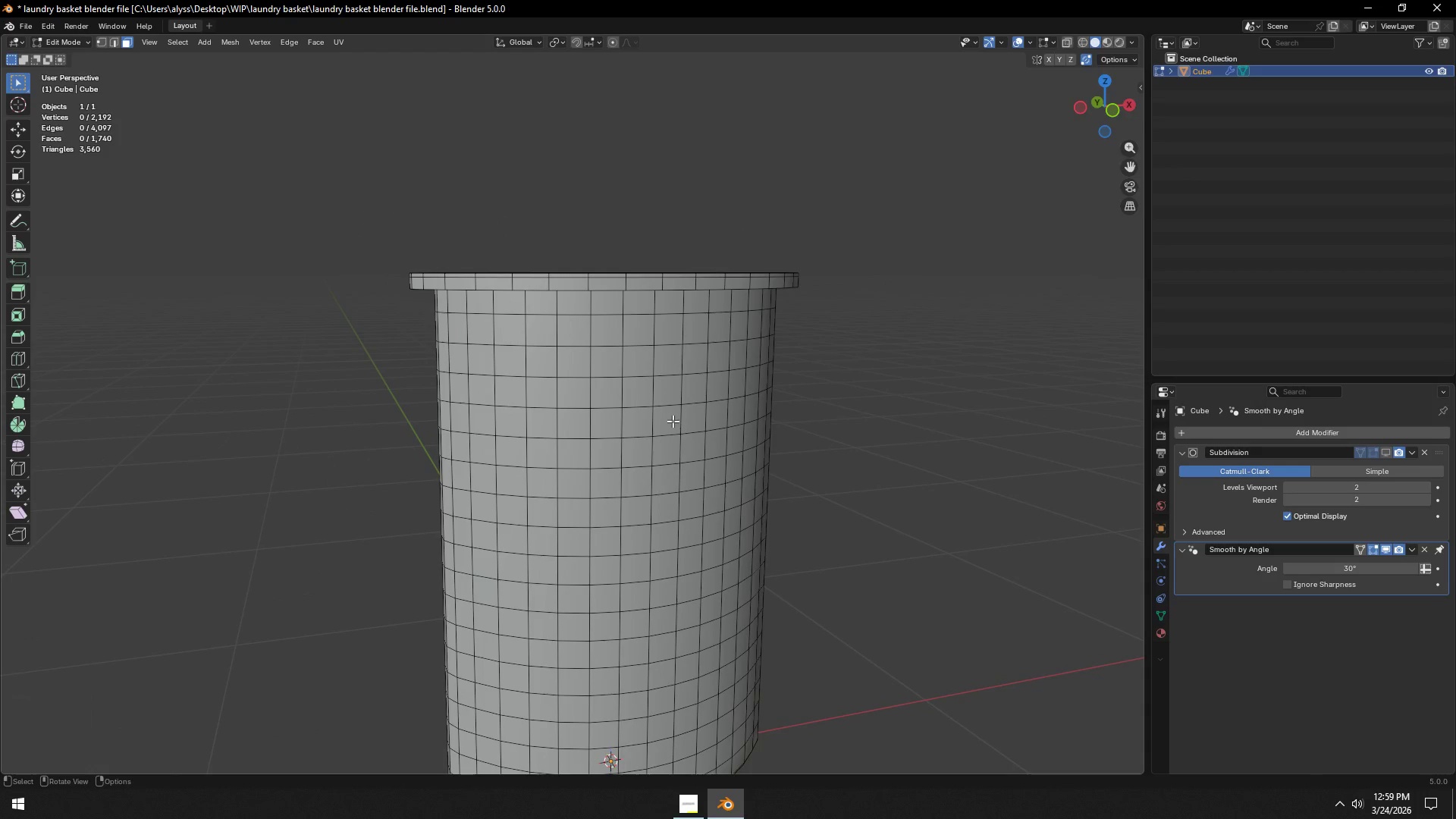 
left_click([638, 297])
 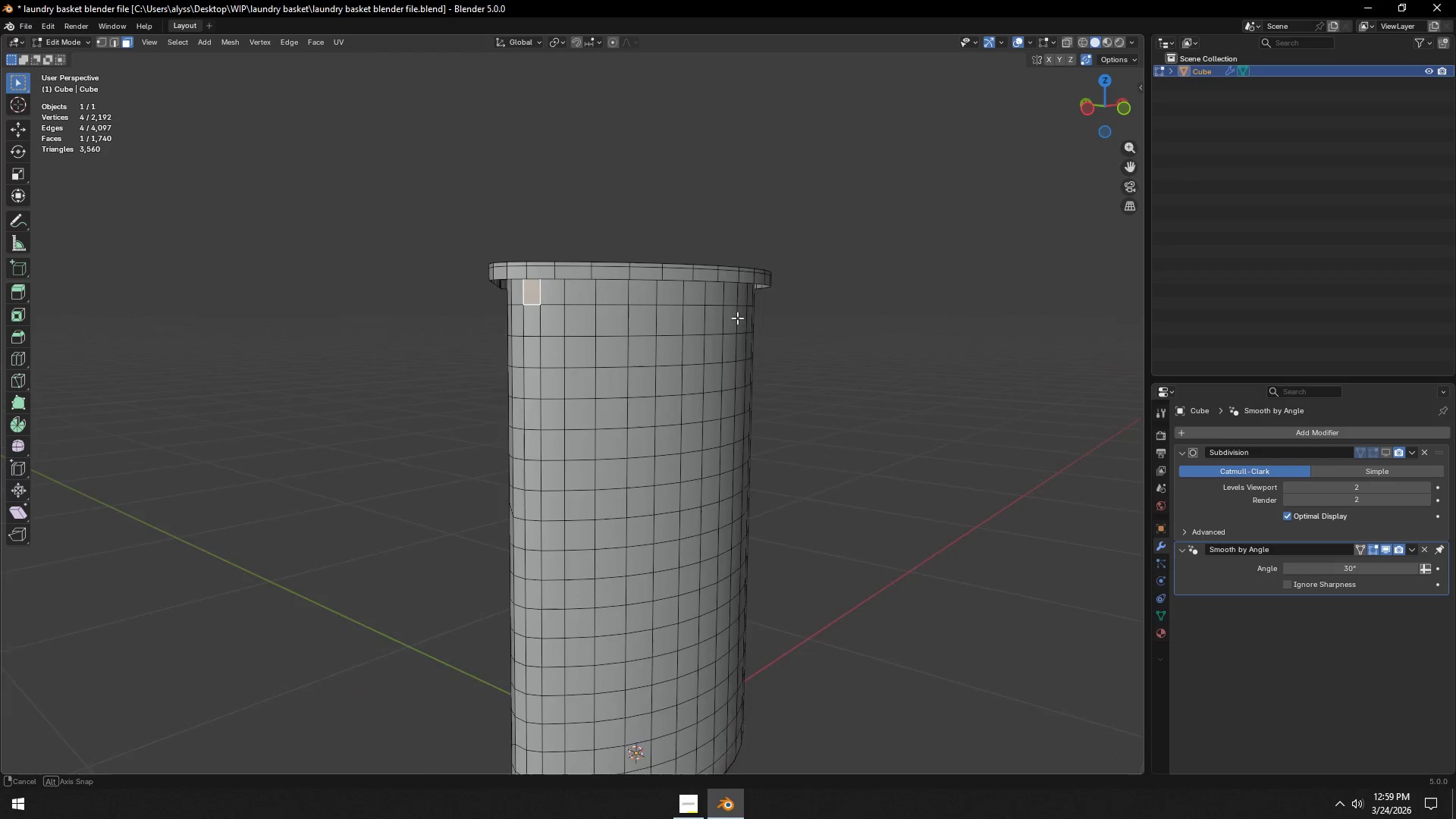 
hold_key(key=ControlLeft, duration=0.77)
left_click([651, 299])
 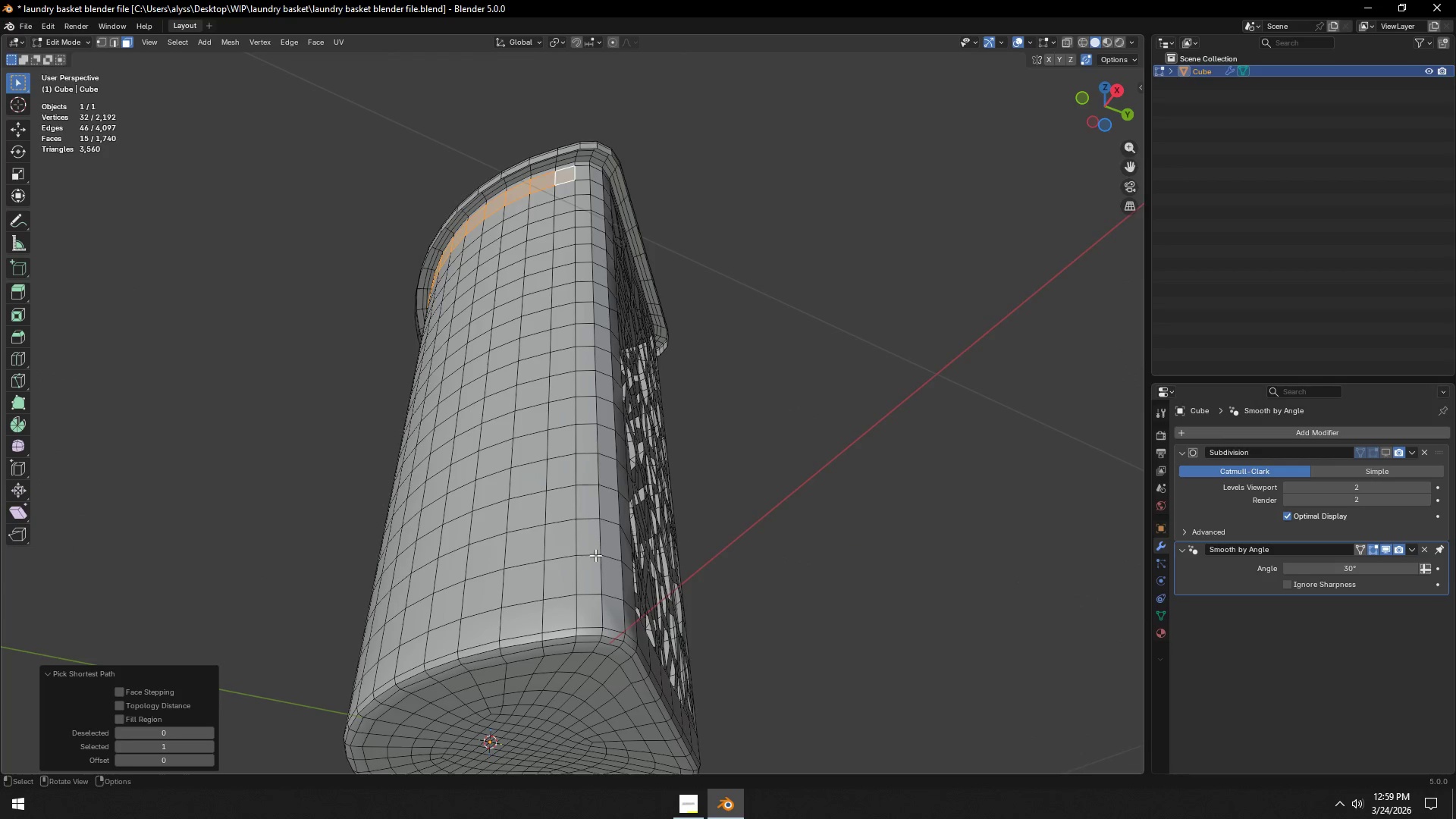 
hold_key(key=ControlLeft, duration=1.34)
left_click([562, 577])
 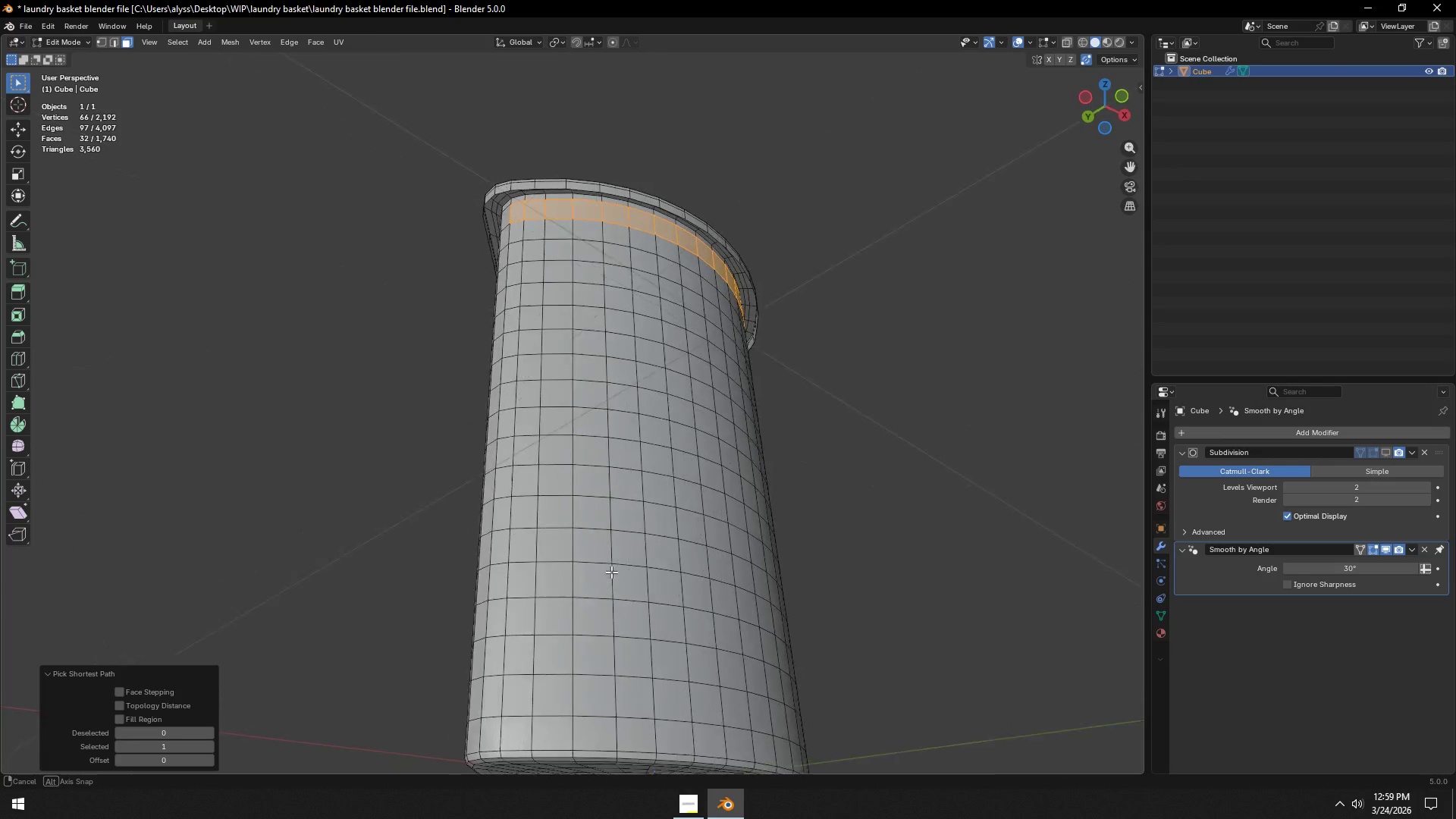 
hold_key(key=ControlLeft, duration=0.67)
left_click([510, 698])
 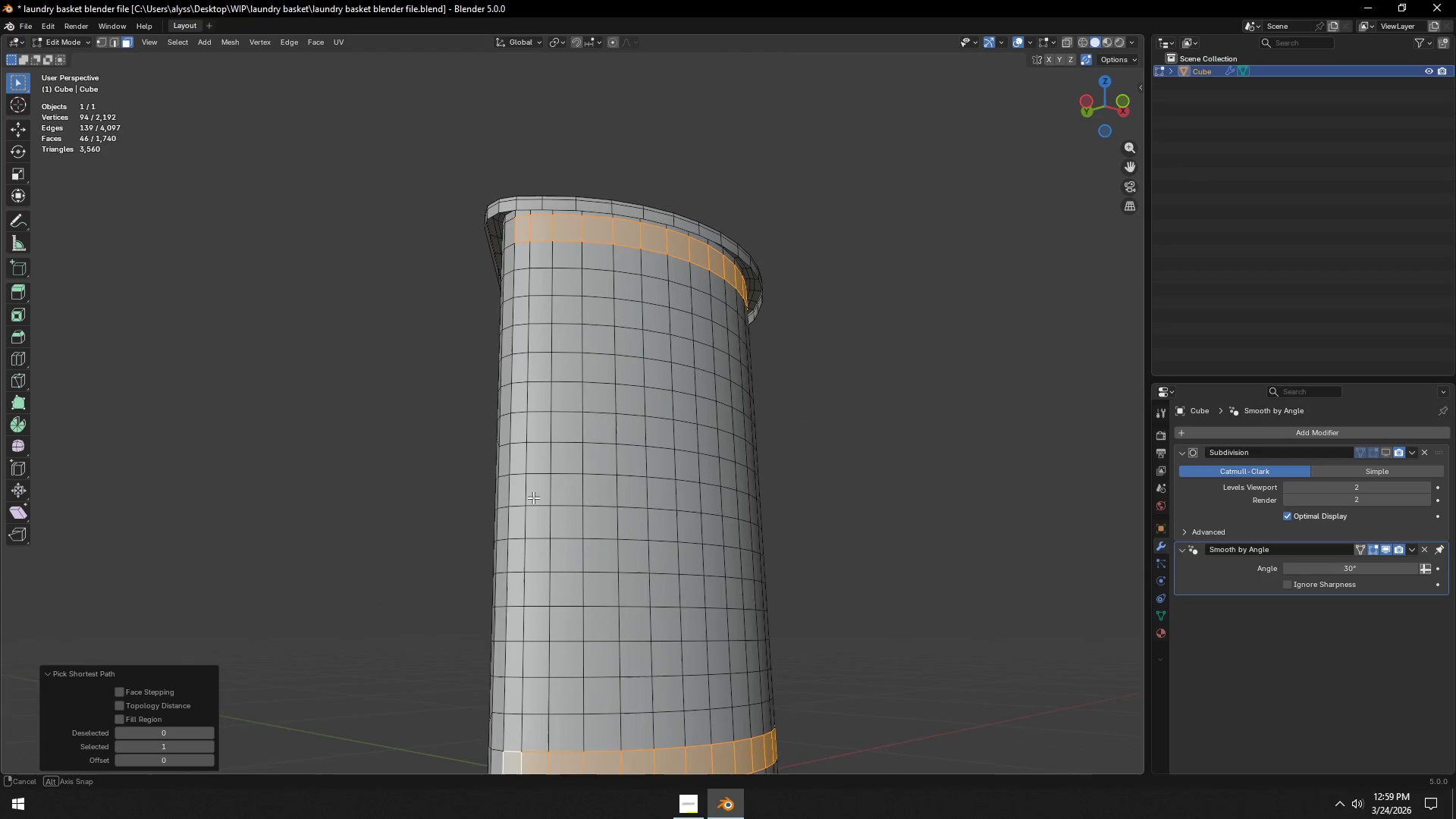 
hold_key(key=ControlLeft, duration=0.8)
left_click([521, 253])
 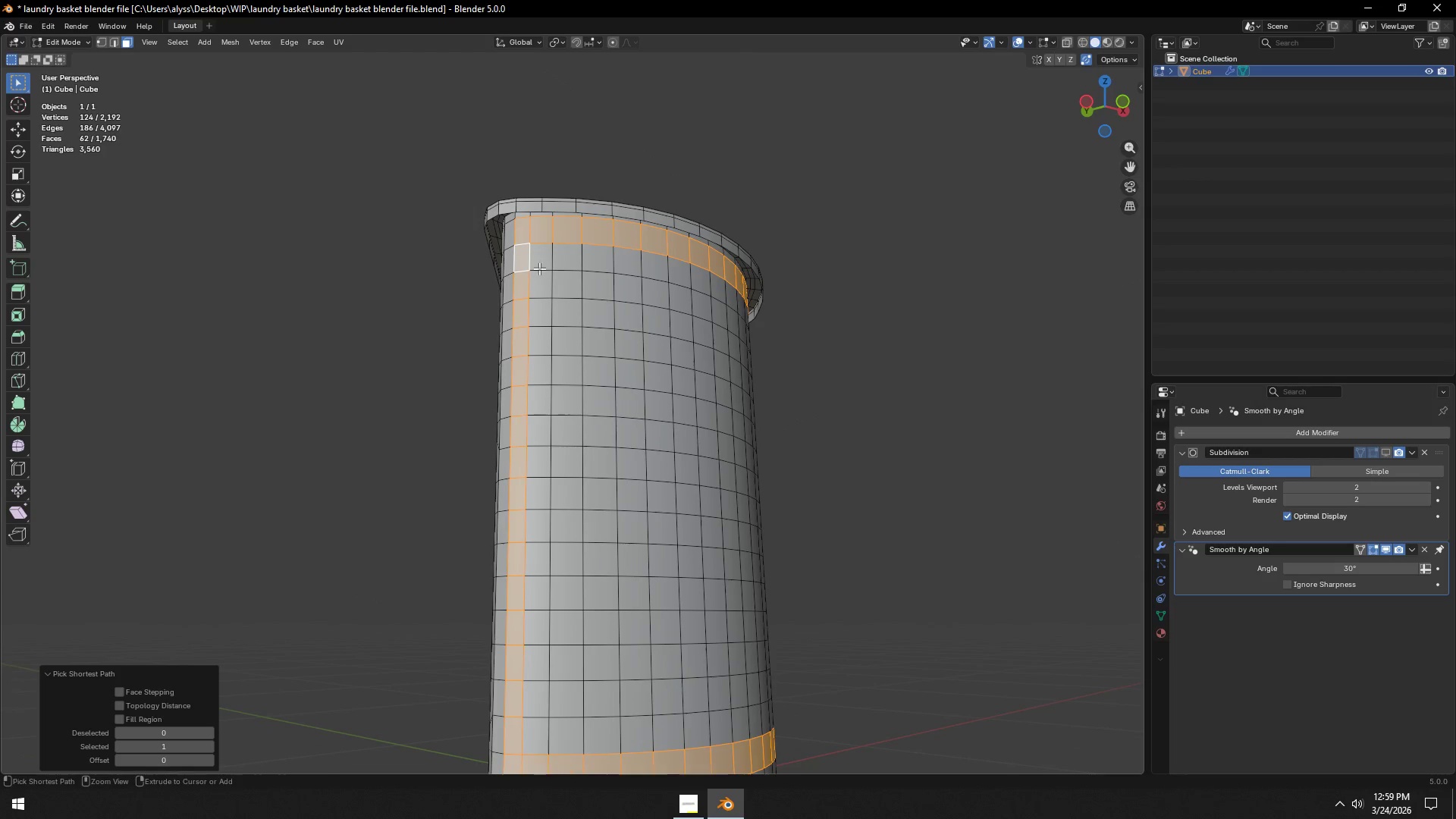 
scroll: coordinate [598, 391], scroll_direction: down, amount: 2.0
 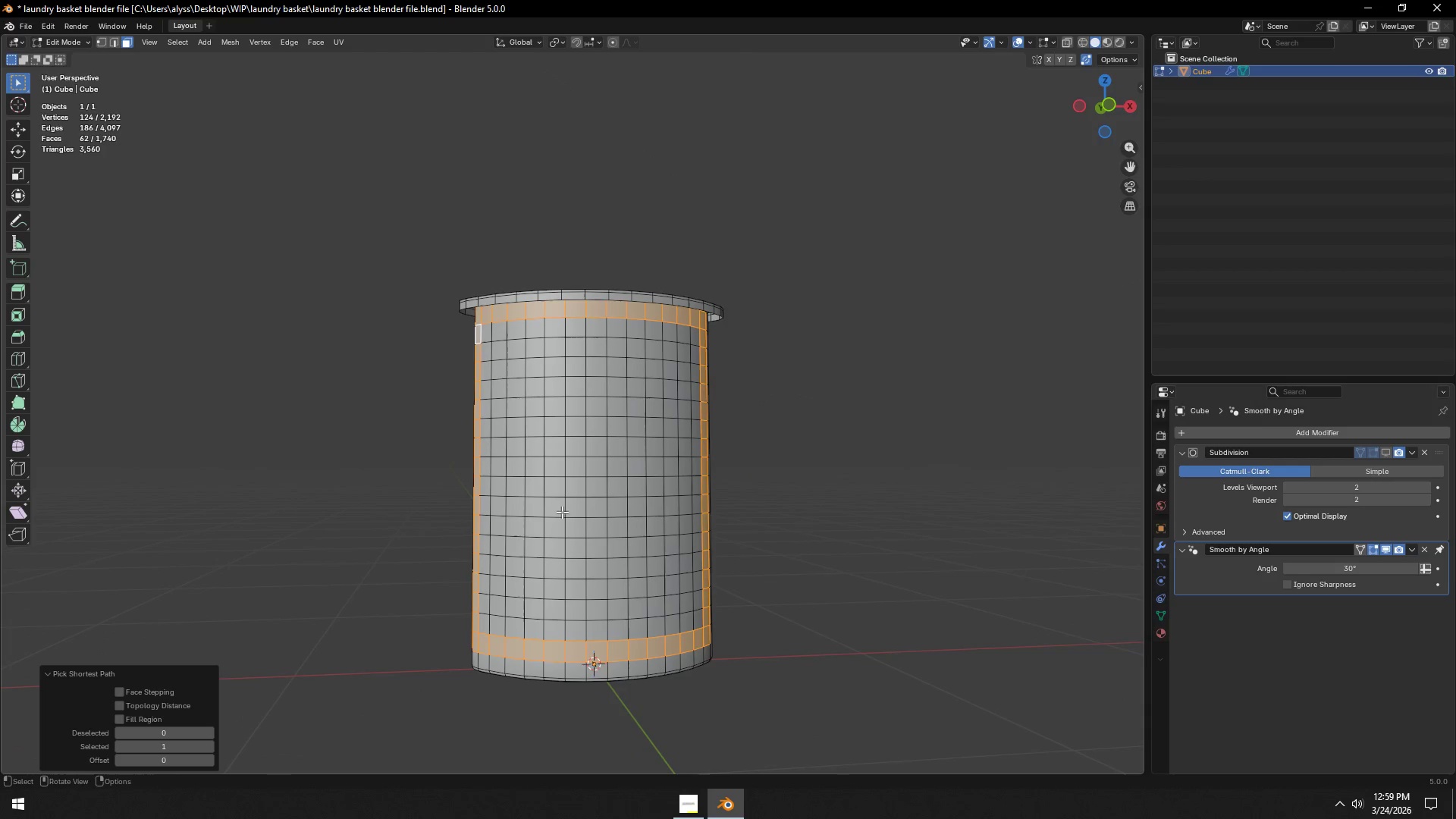 
key(C)
 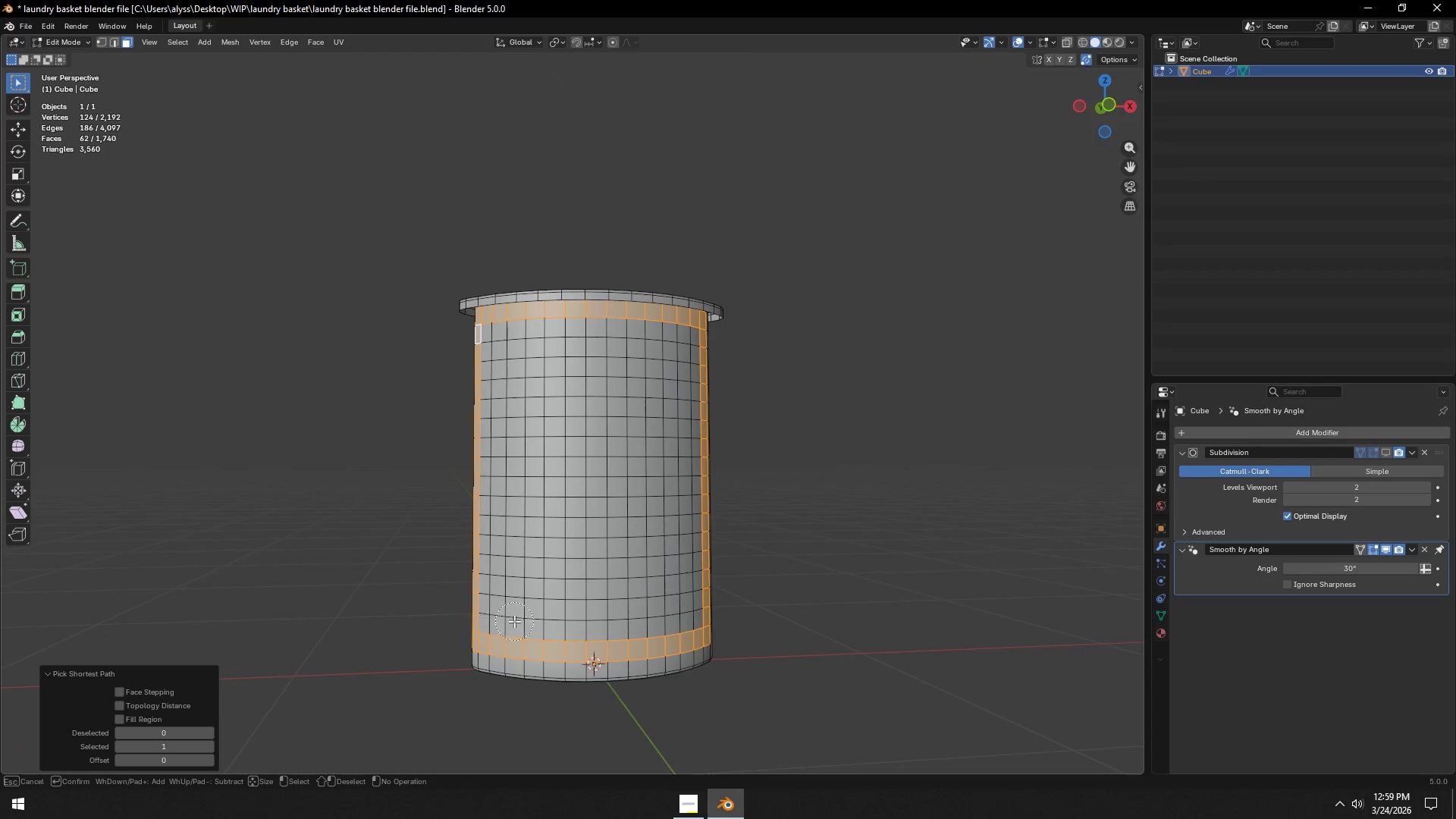 
scroll: coordinate [529, 608], scroll_direction: down, amount: 6.0
 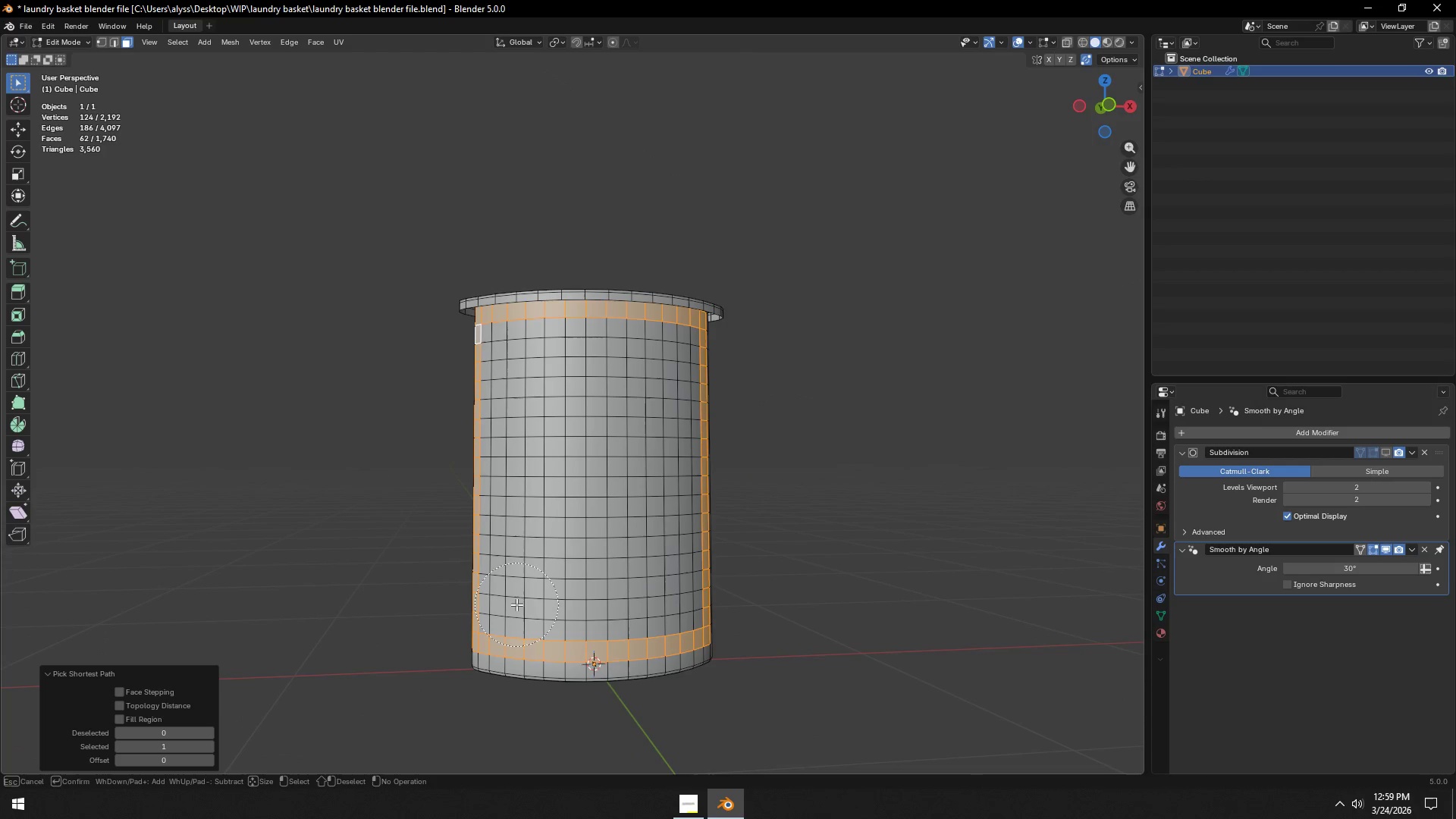 
left_click([514, 604])
 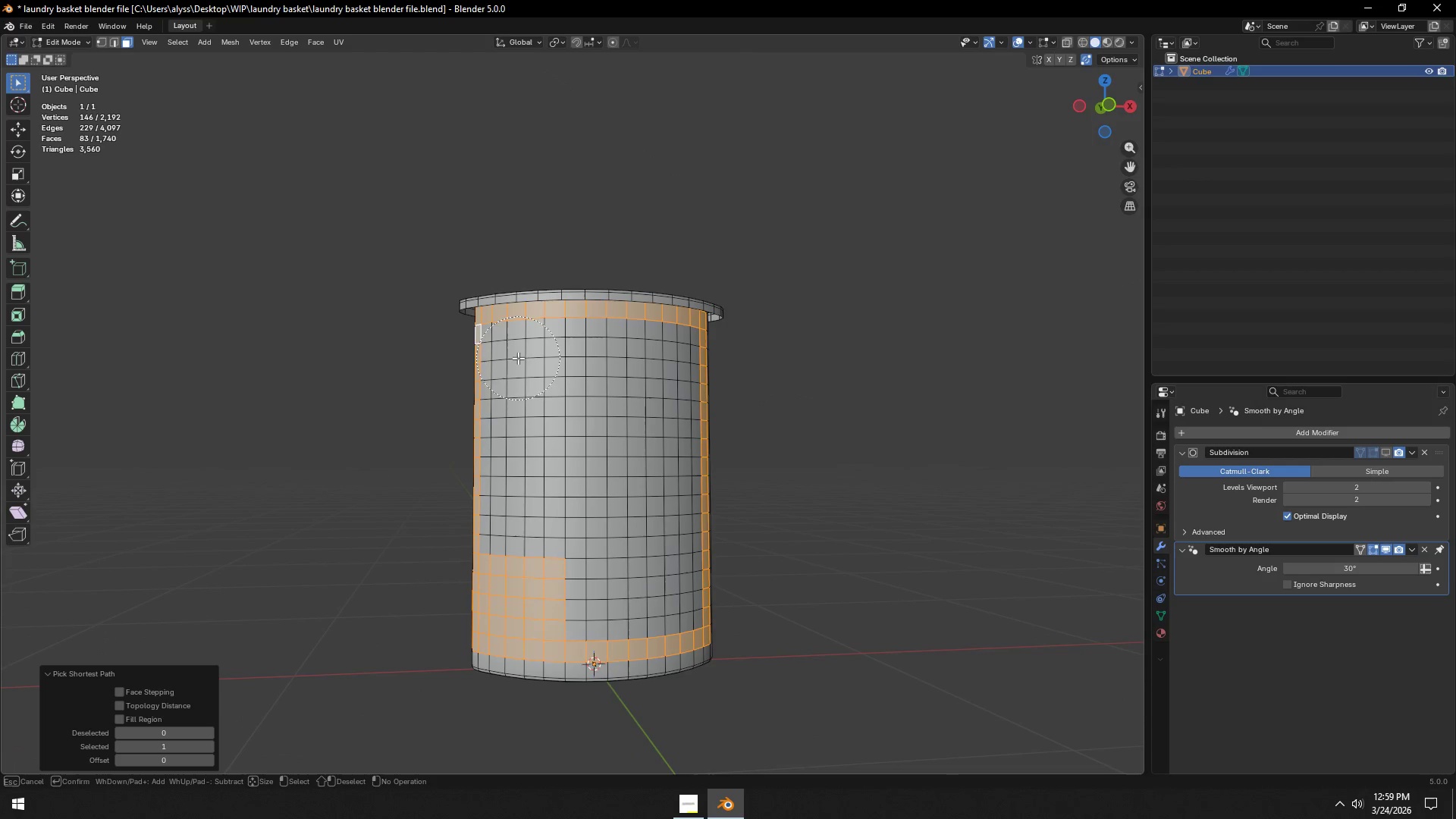 
left_click([519, 351])
 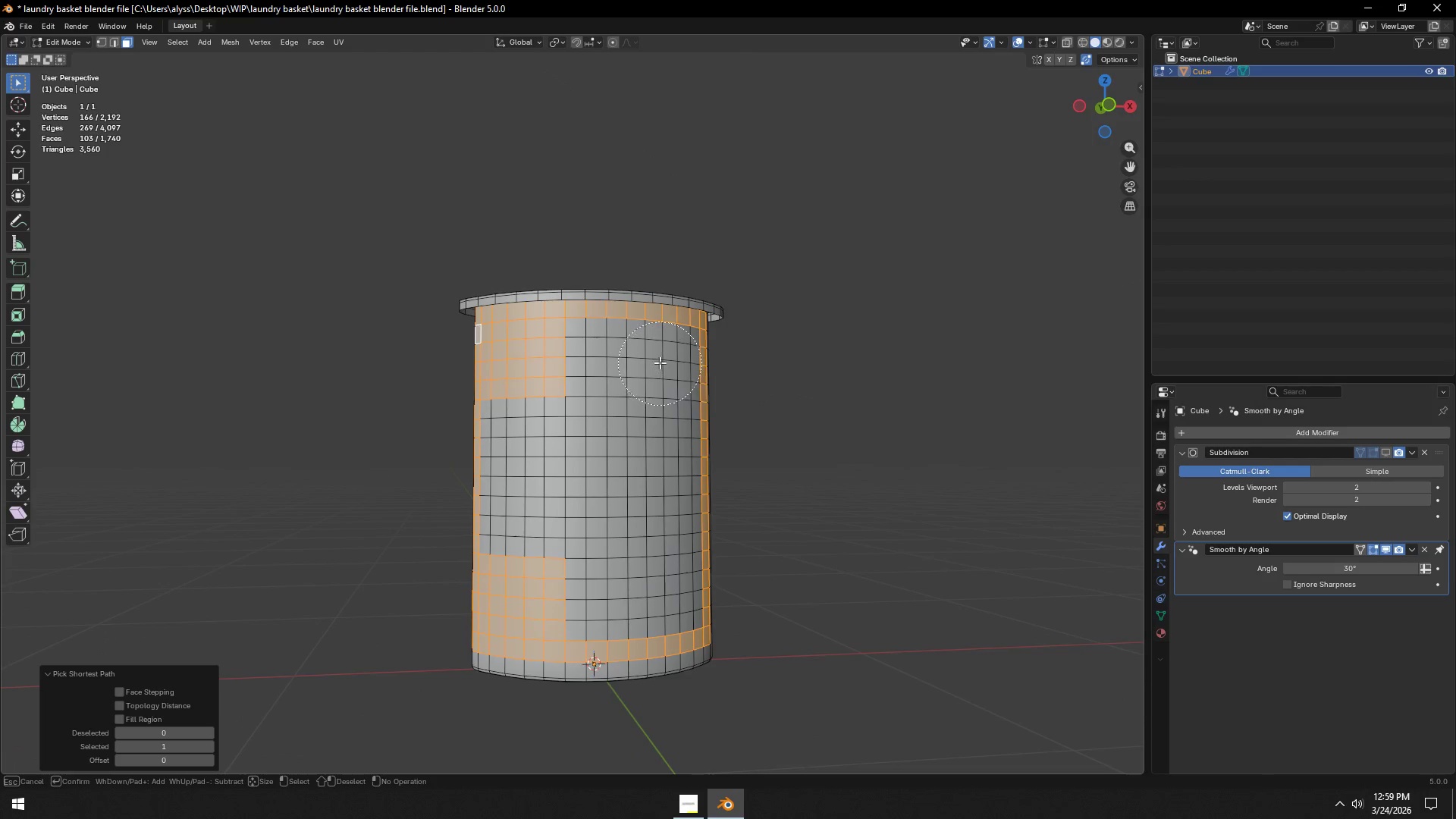 
left_click([661, 358])
 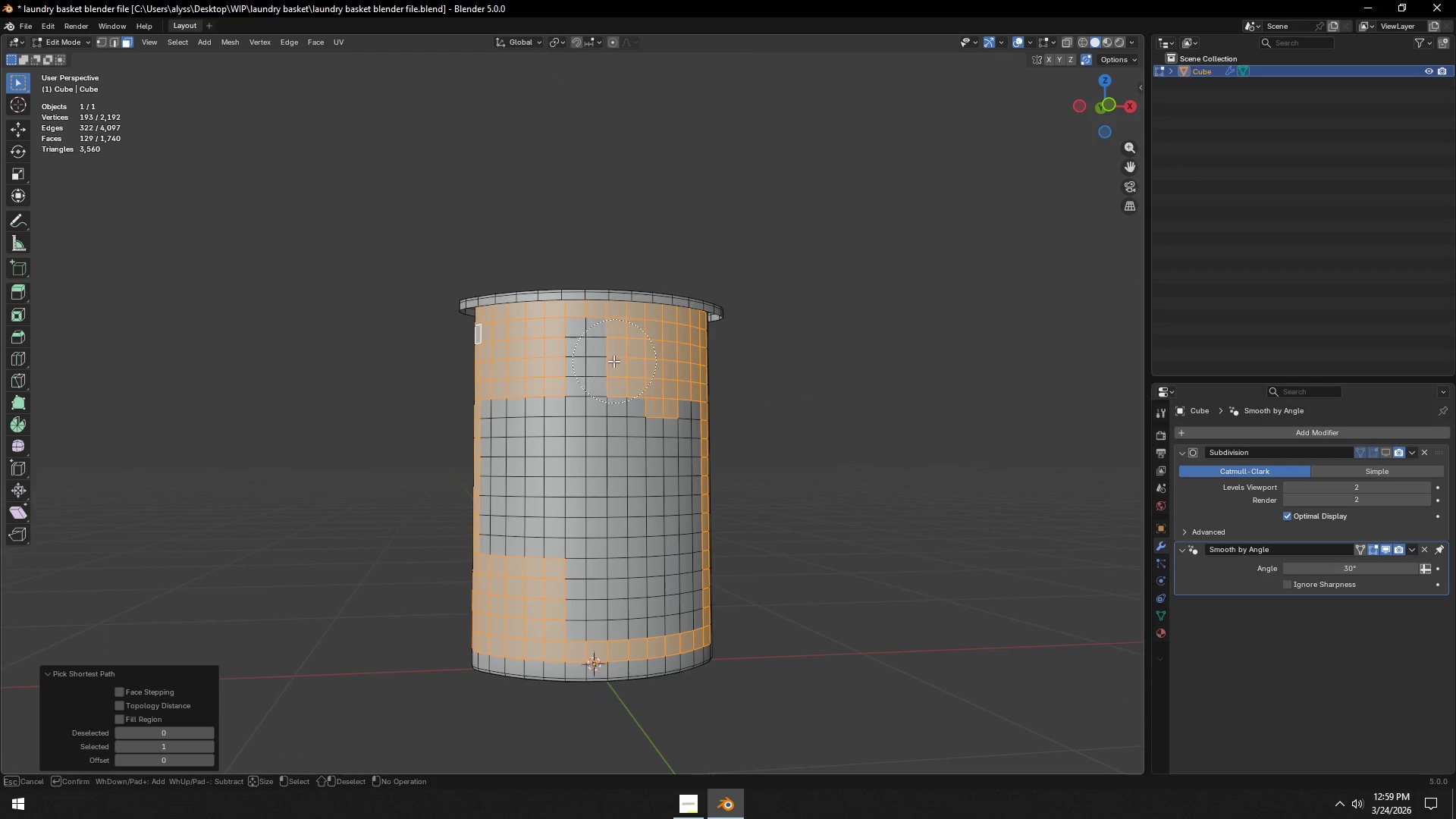 
left_click_drag(start_coordinate=[596, 360], to_coordinate=[600, 509])
 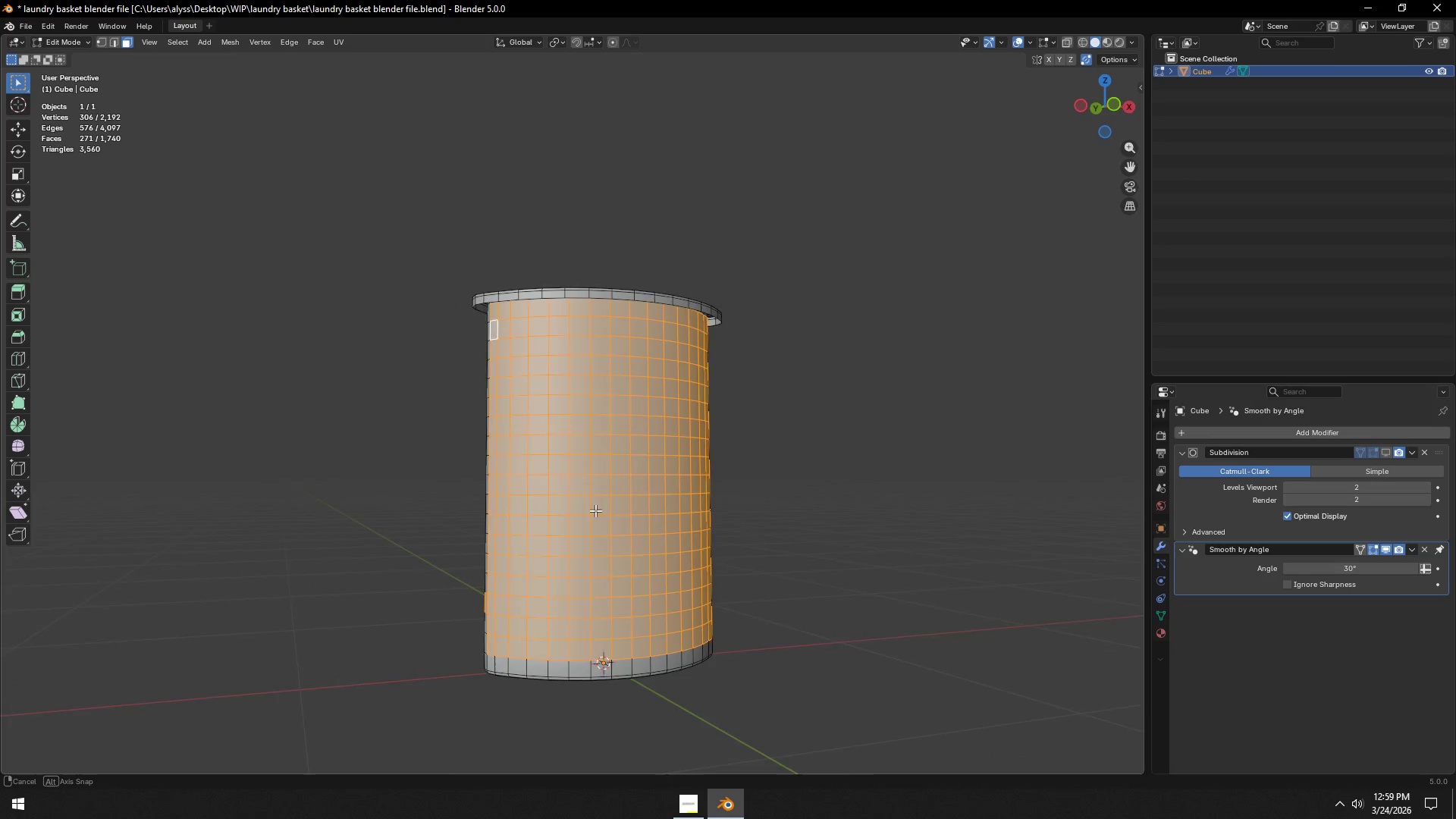 
right_click([600, 509])
 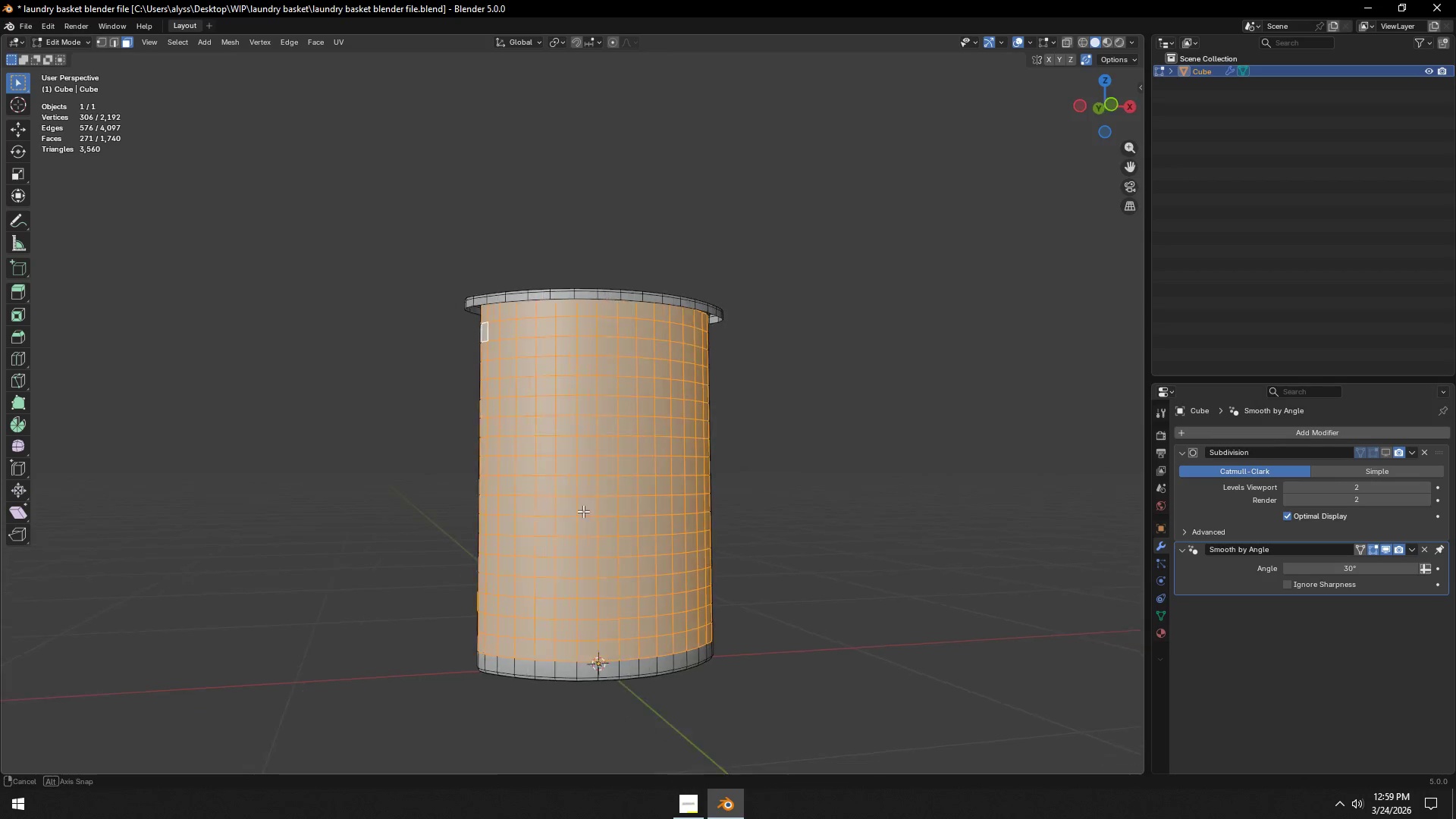 
left_click([600, 509])
 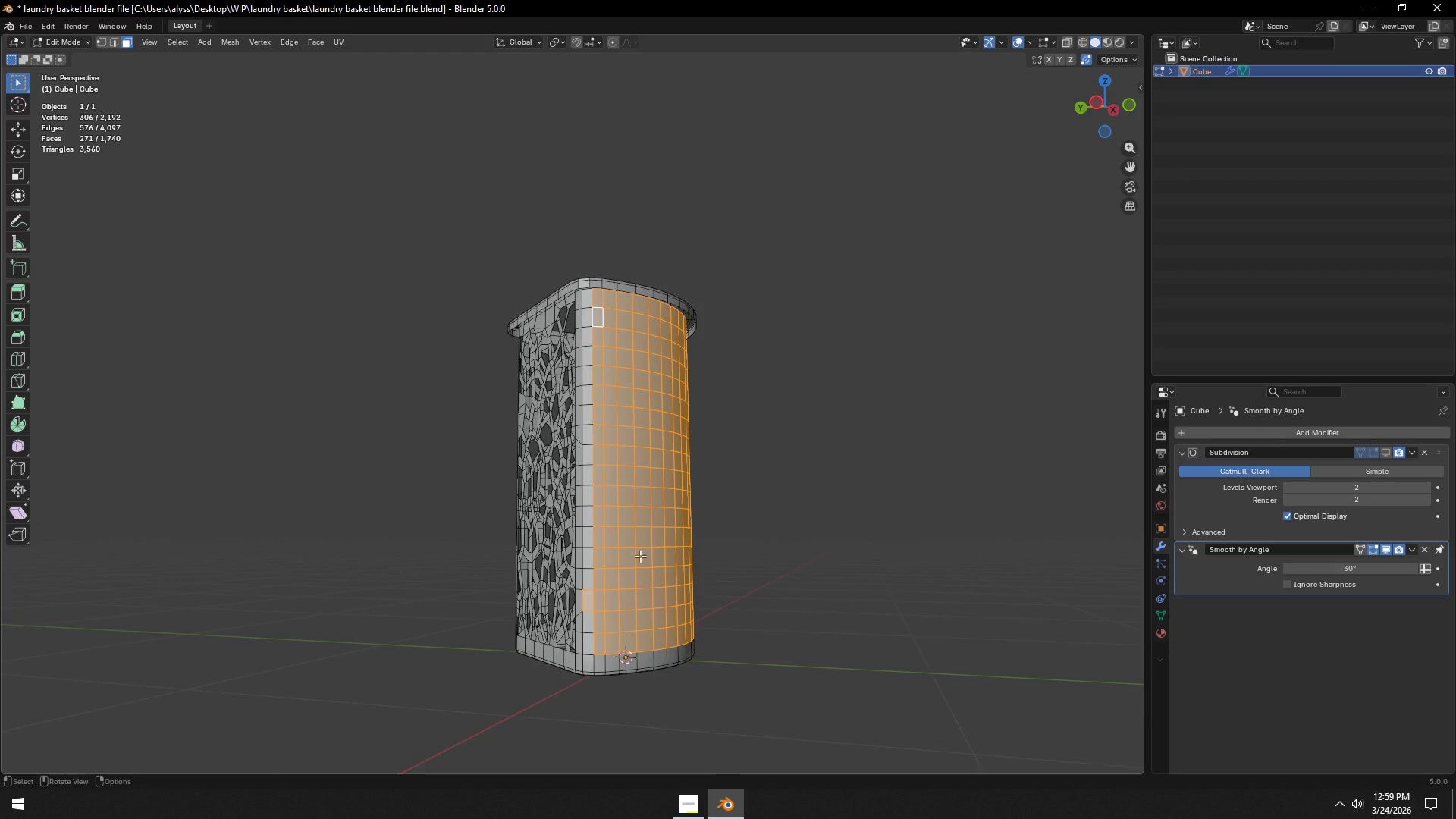 
hold_key(key=ShiftLeft, duration=0.69)
left_click([585, 602])
 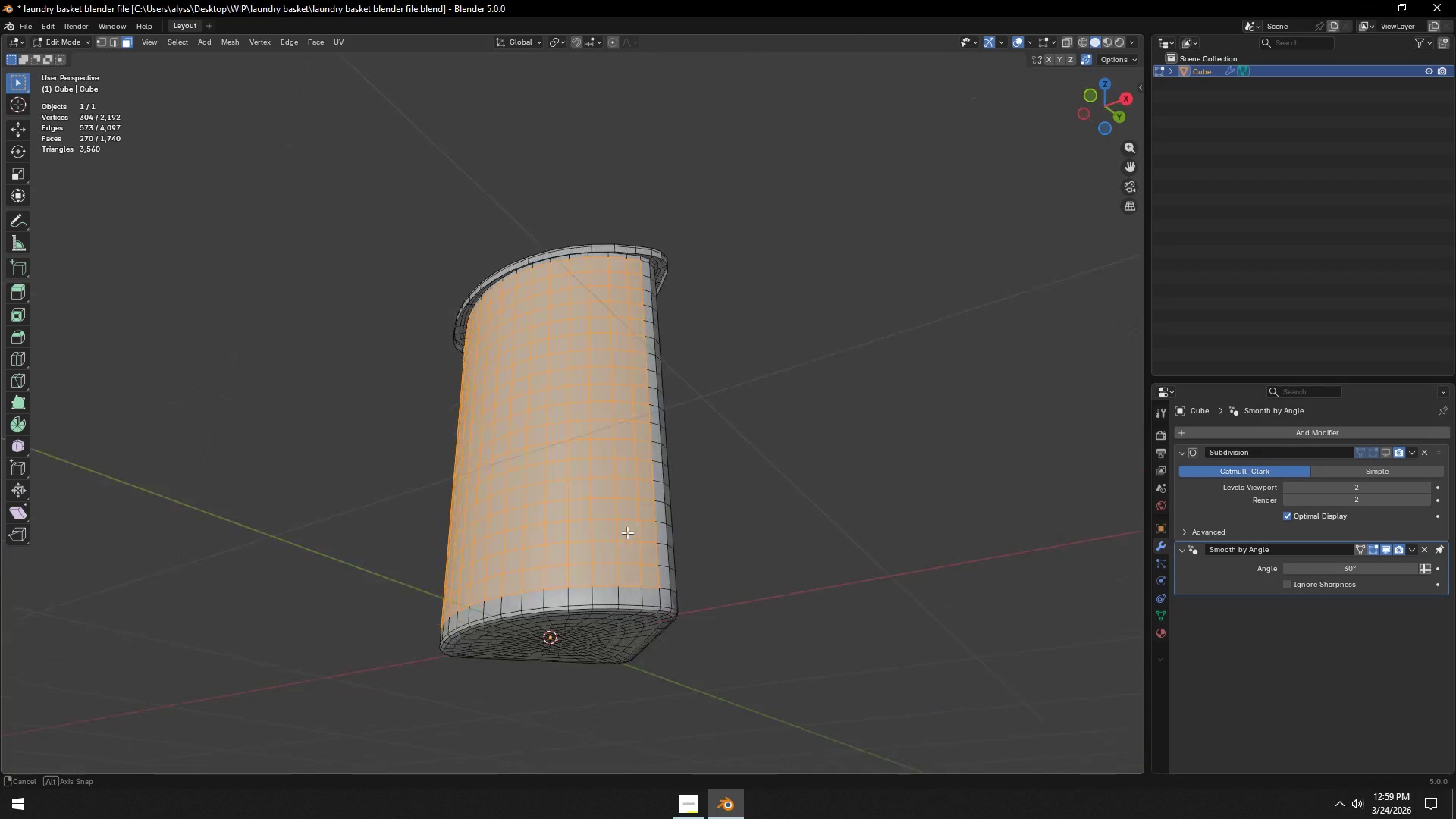 
wait(7.92)
 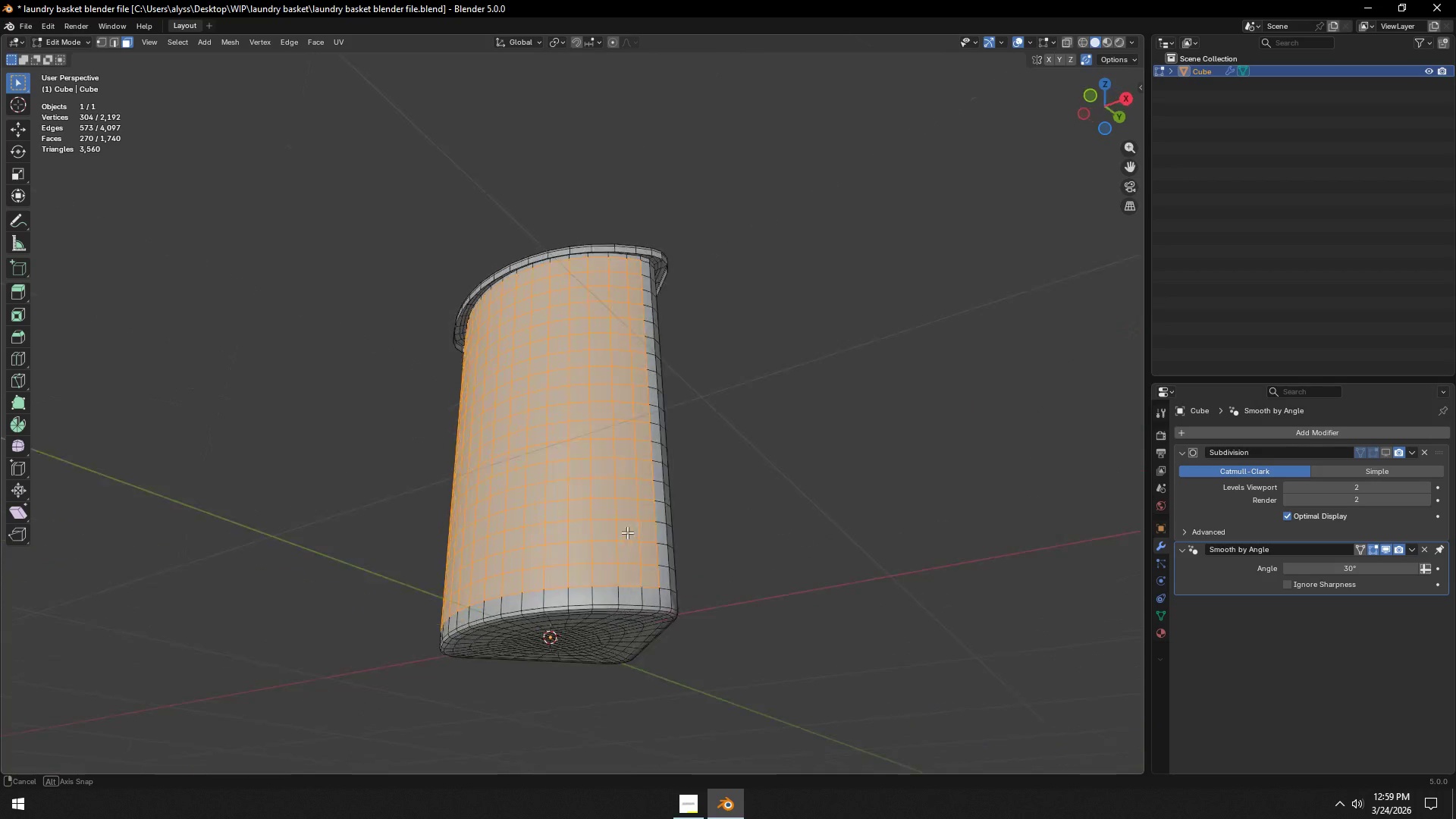 
left_click([1160, 620])
 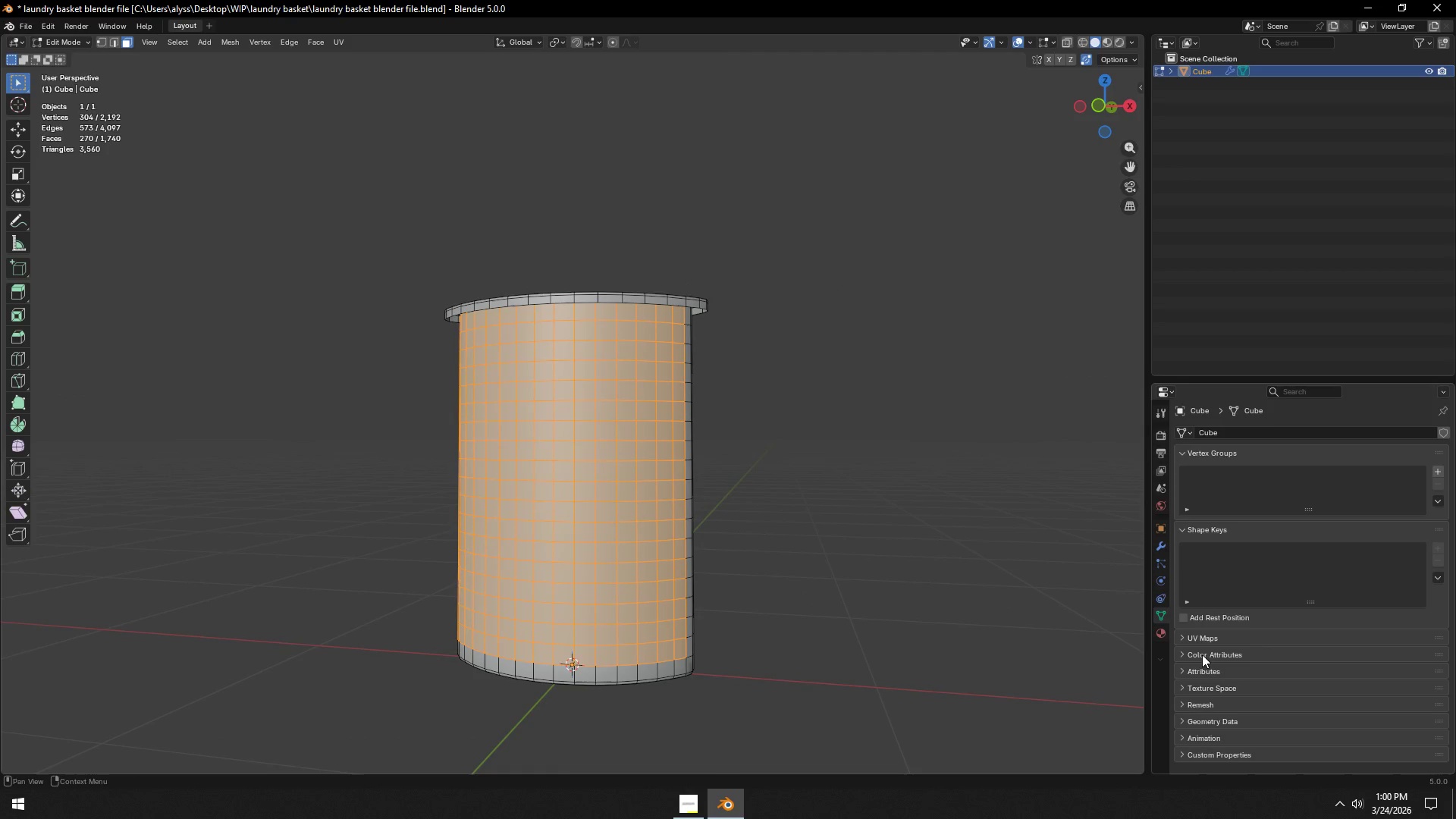 
scroll: coordinate [1203, 657], scroll_direction: down, amount: 2.0
 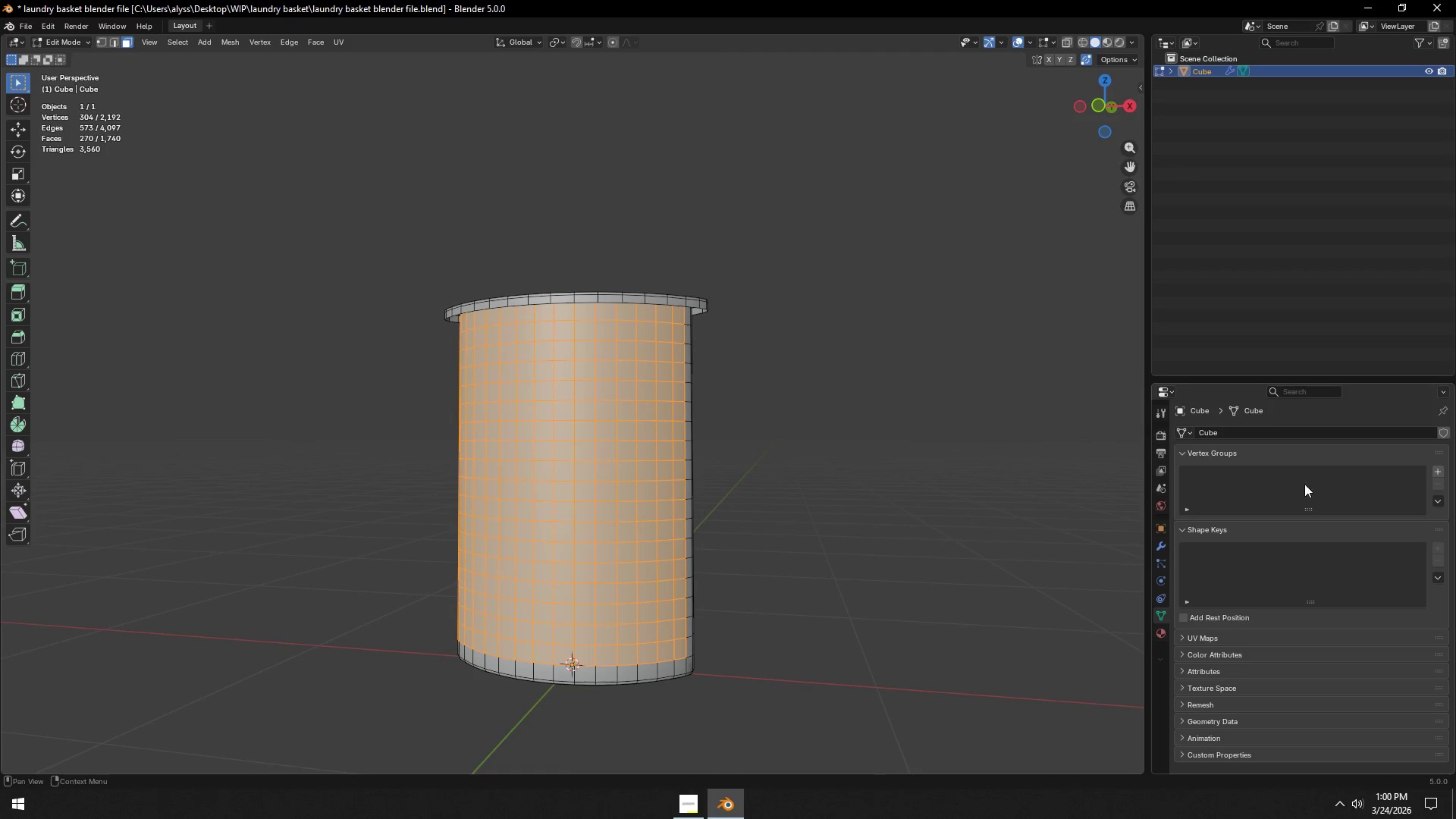 
left_click([1439, 469])
 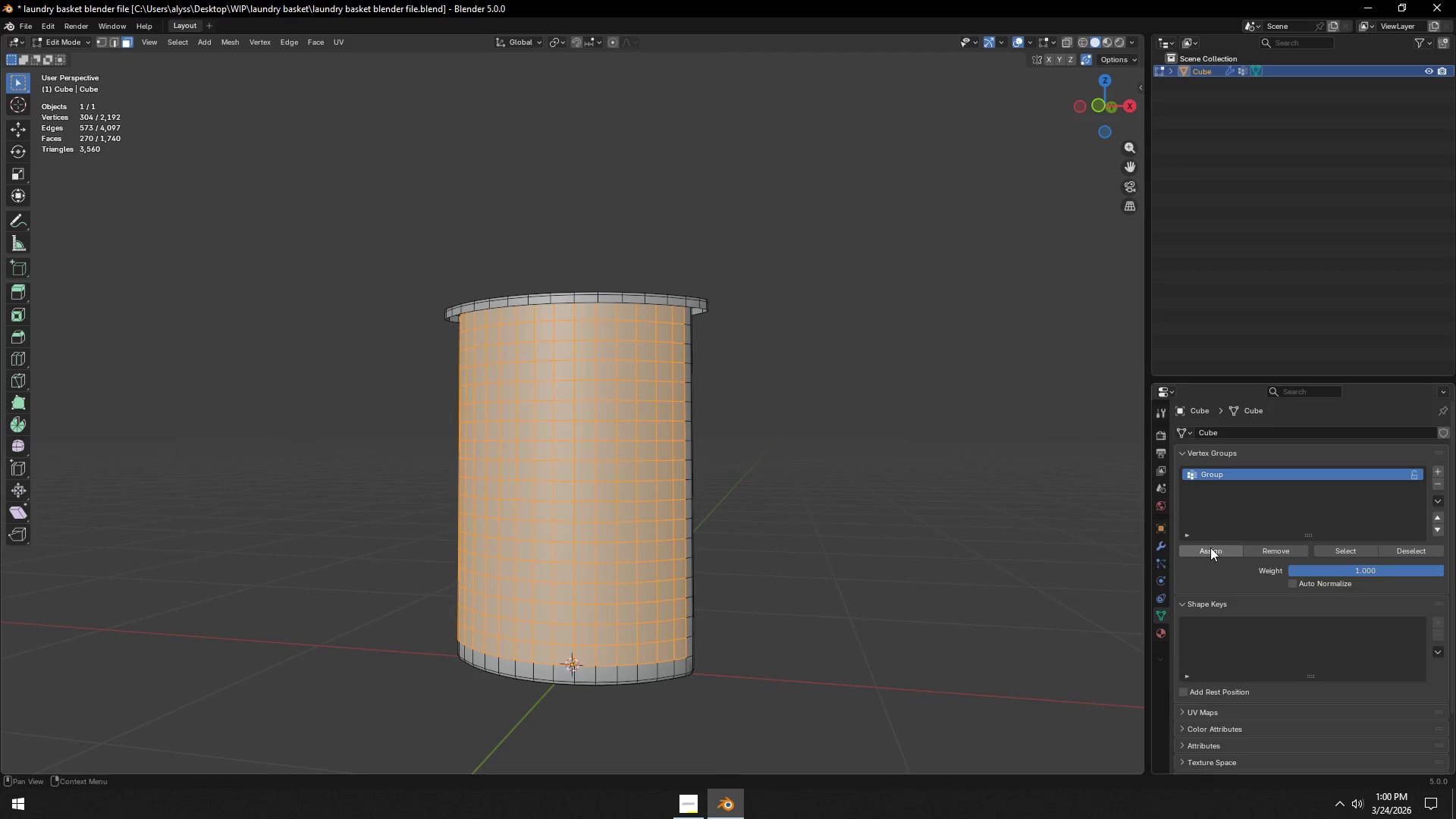 
left_click([1210, 548])
 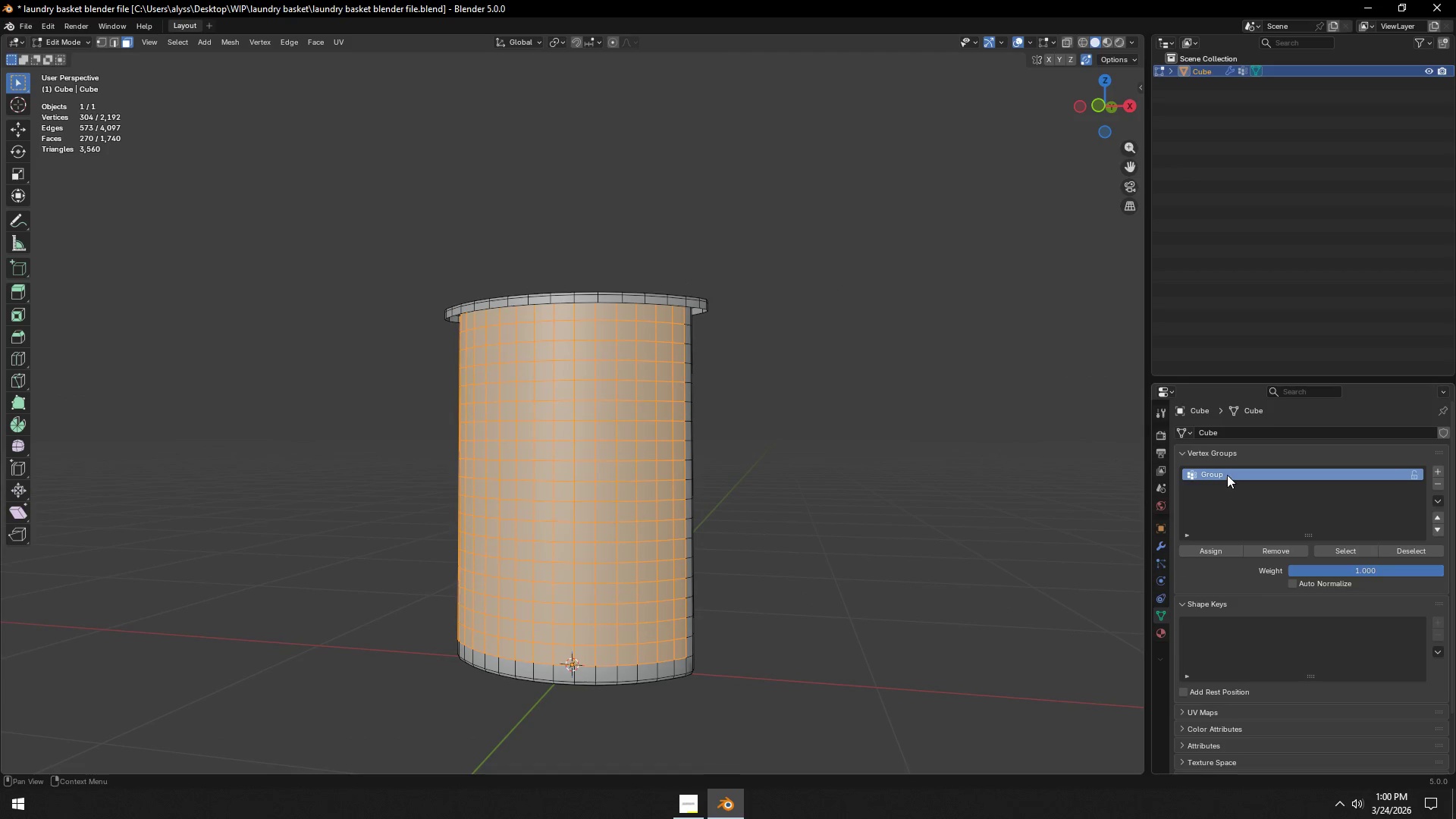 
double_click([1227, 475])
 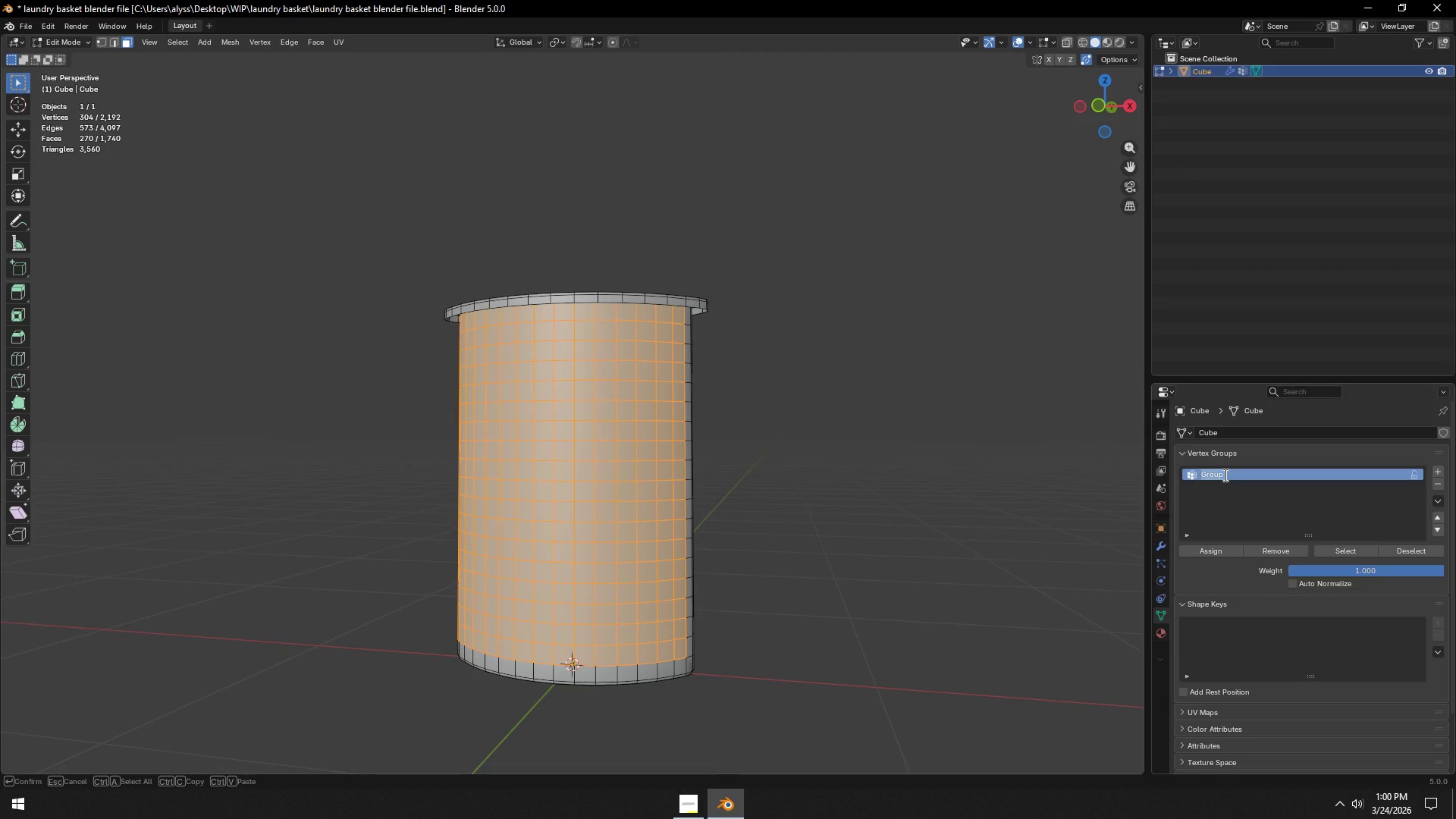 
type(front )
 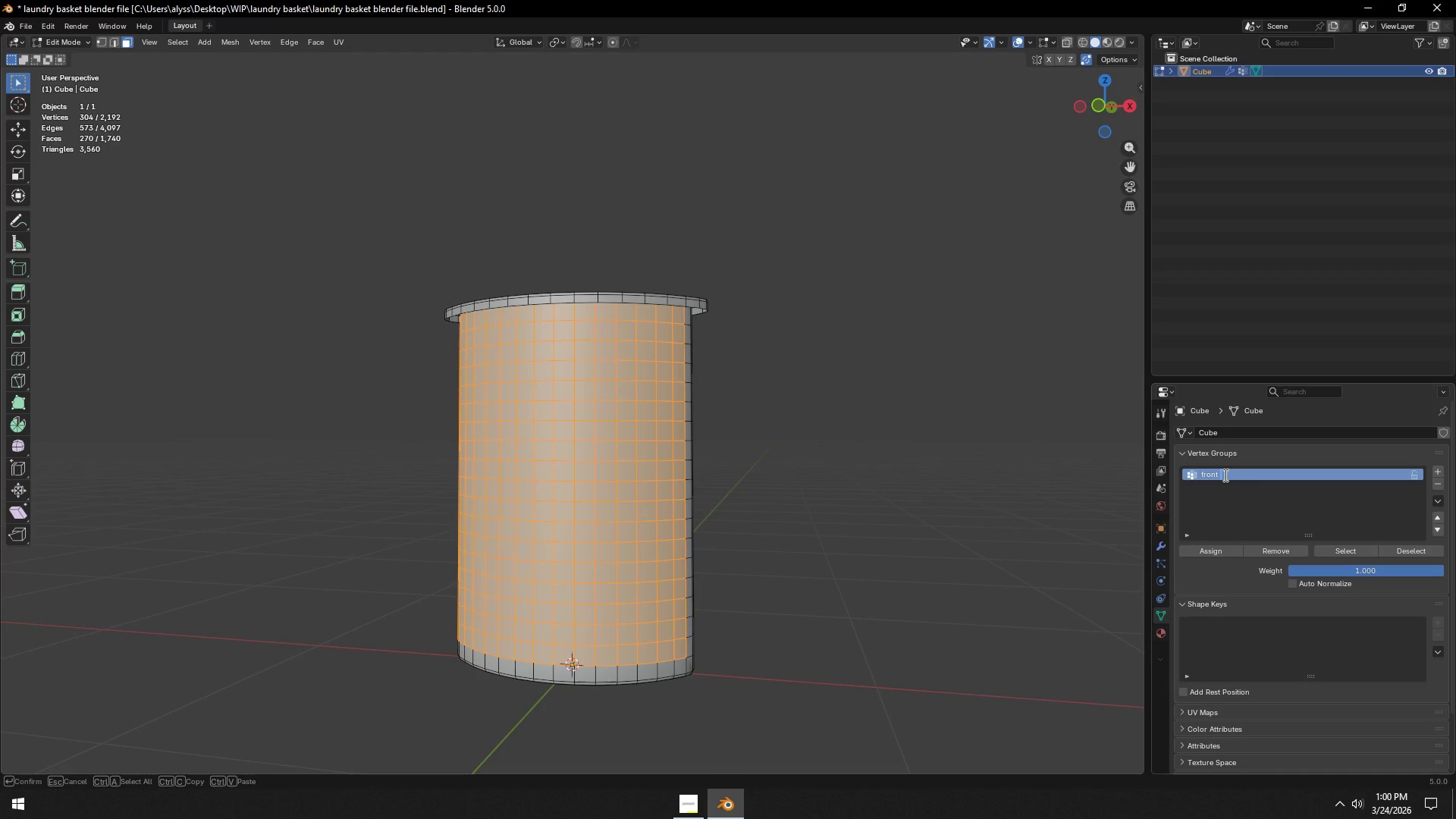 
type(fae)
key(Backspace)
type(ces)
 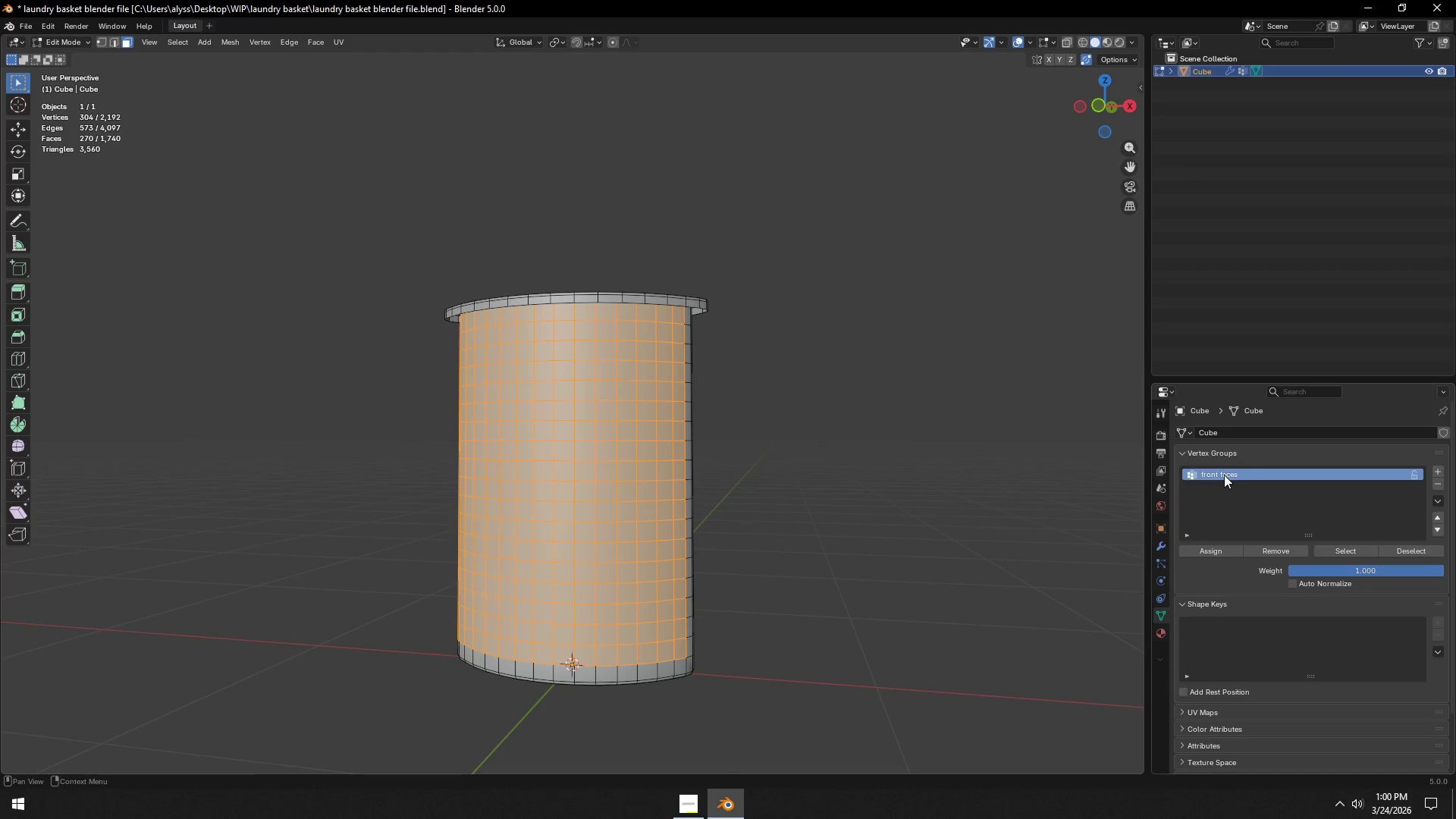 
key(Enter)
 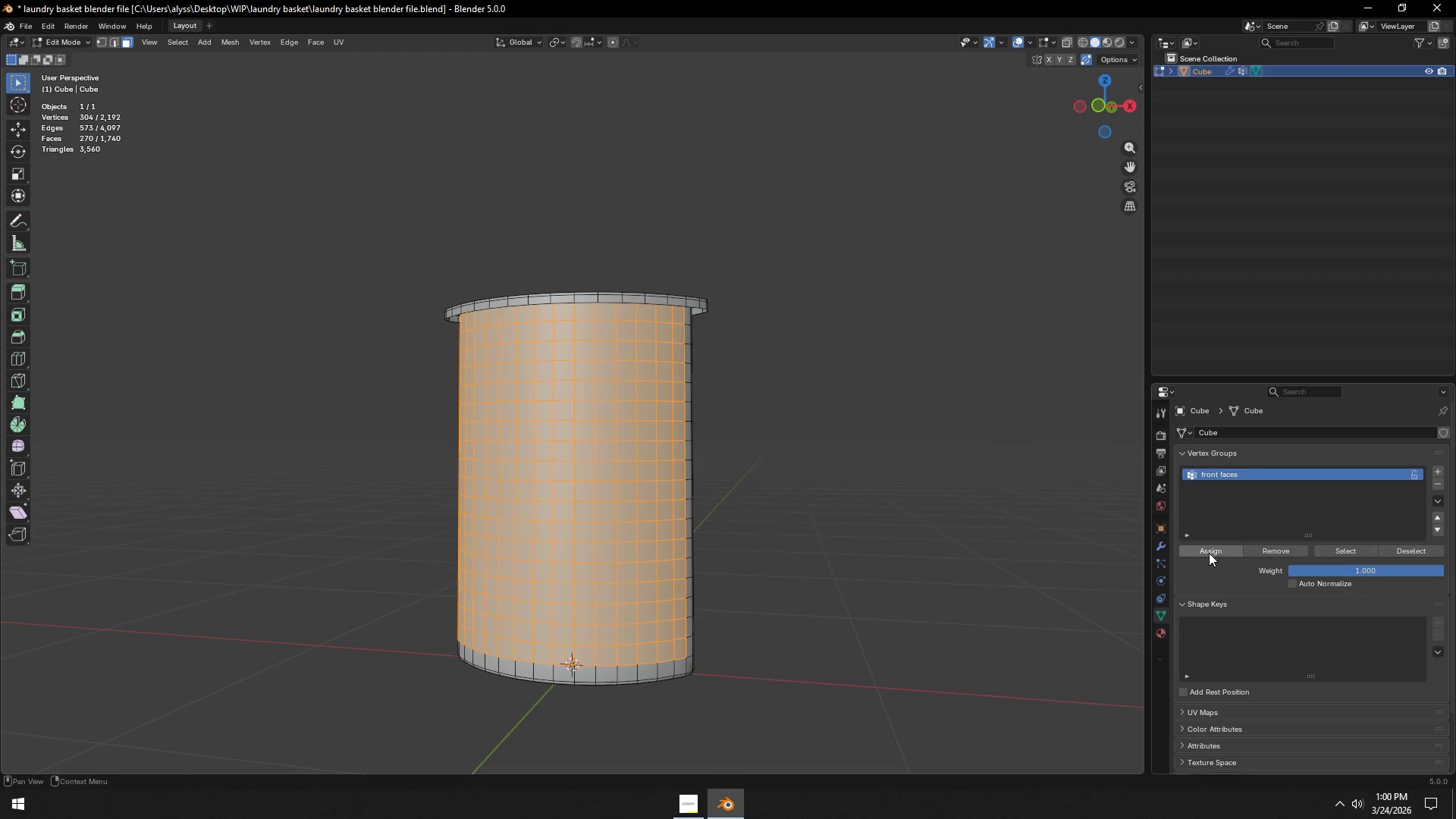 
double_click([962, 528])
 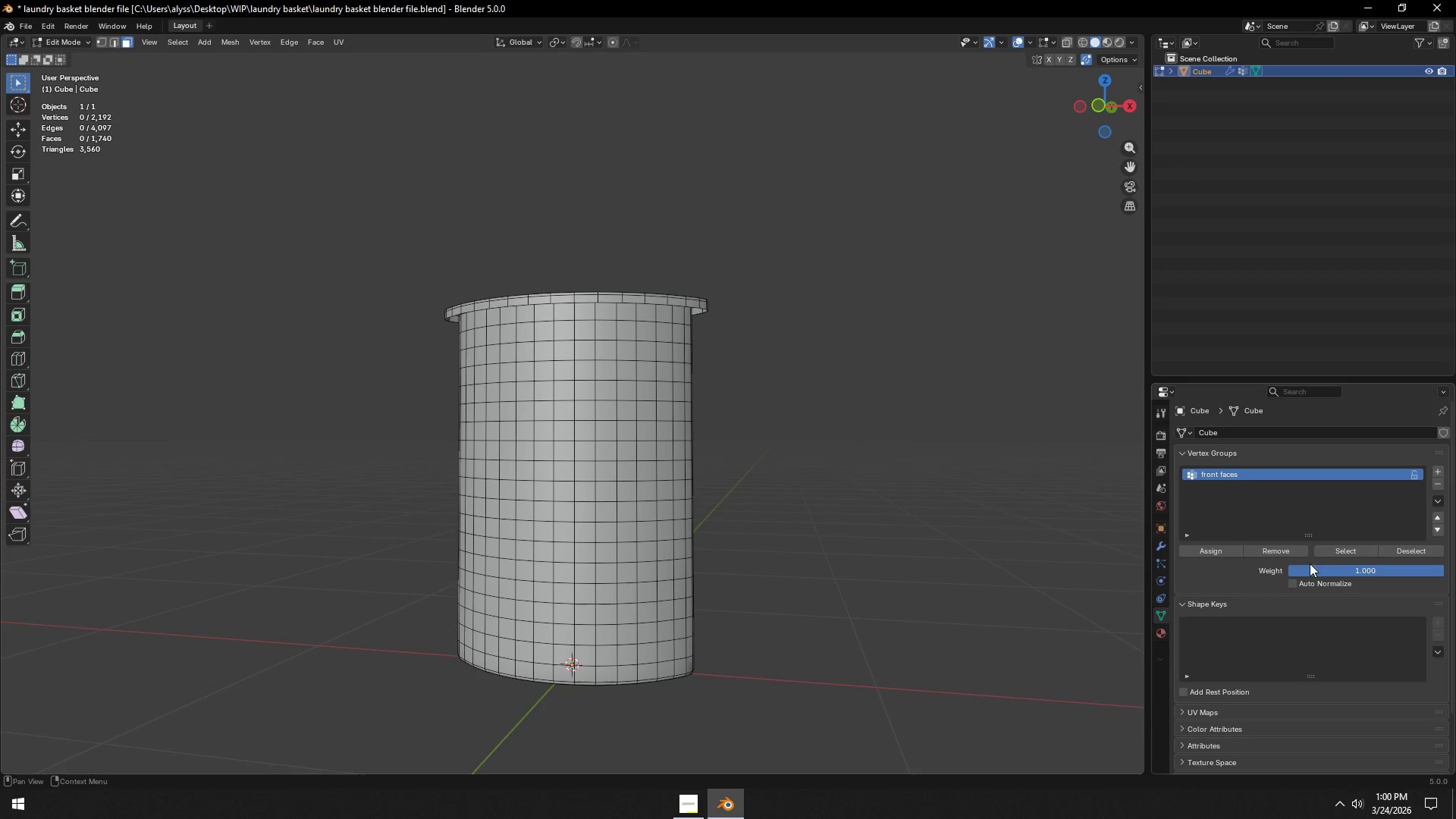 
left_click([1336, 547])
 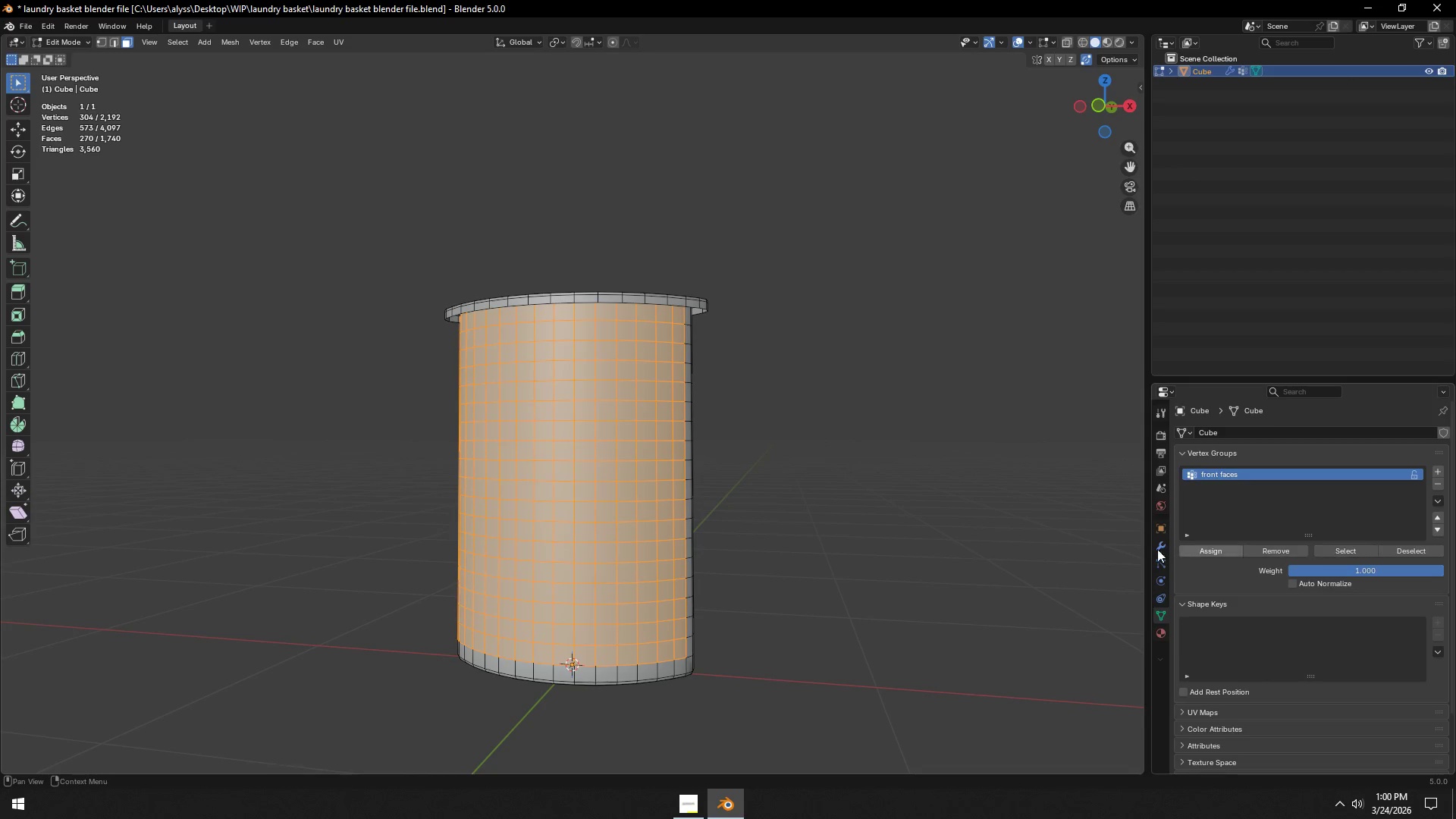 
left_click([963, 536])
 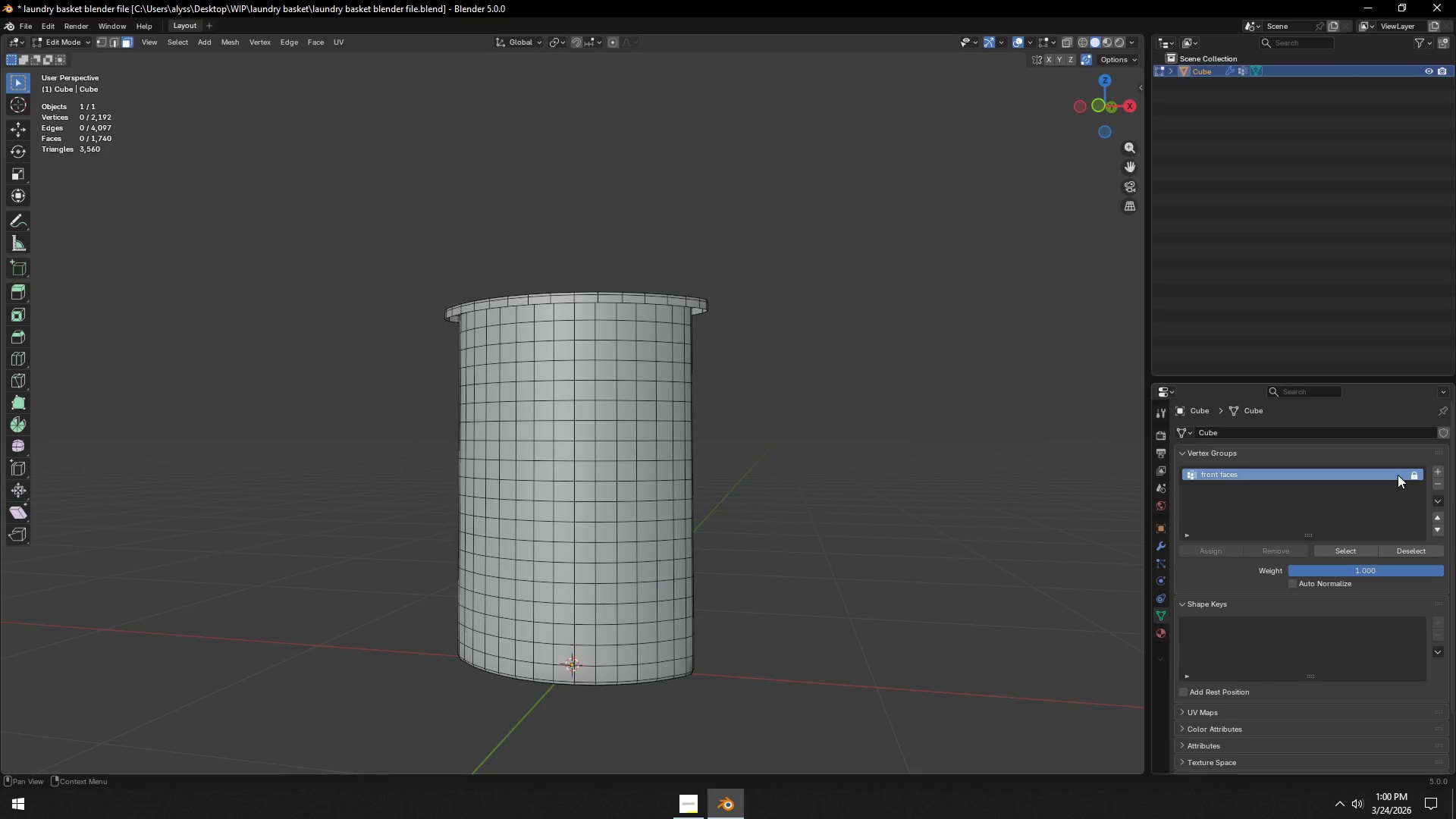 
double_click([952, 501])
 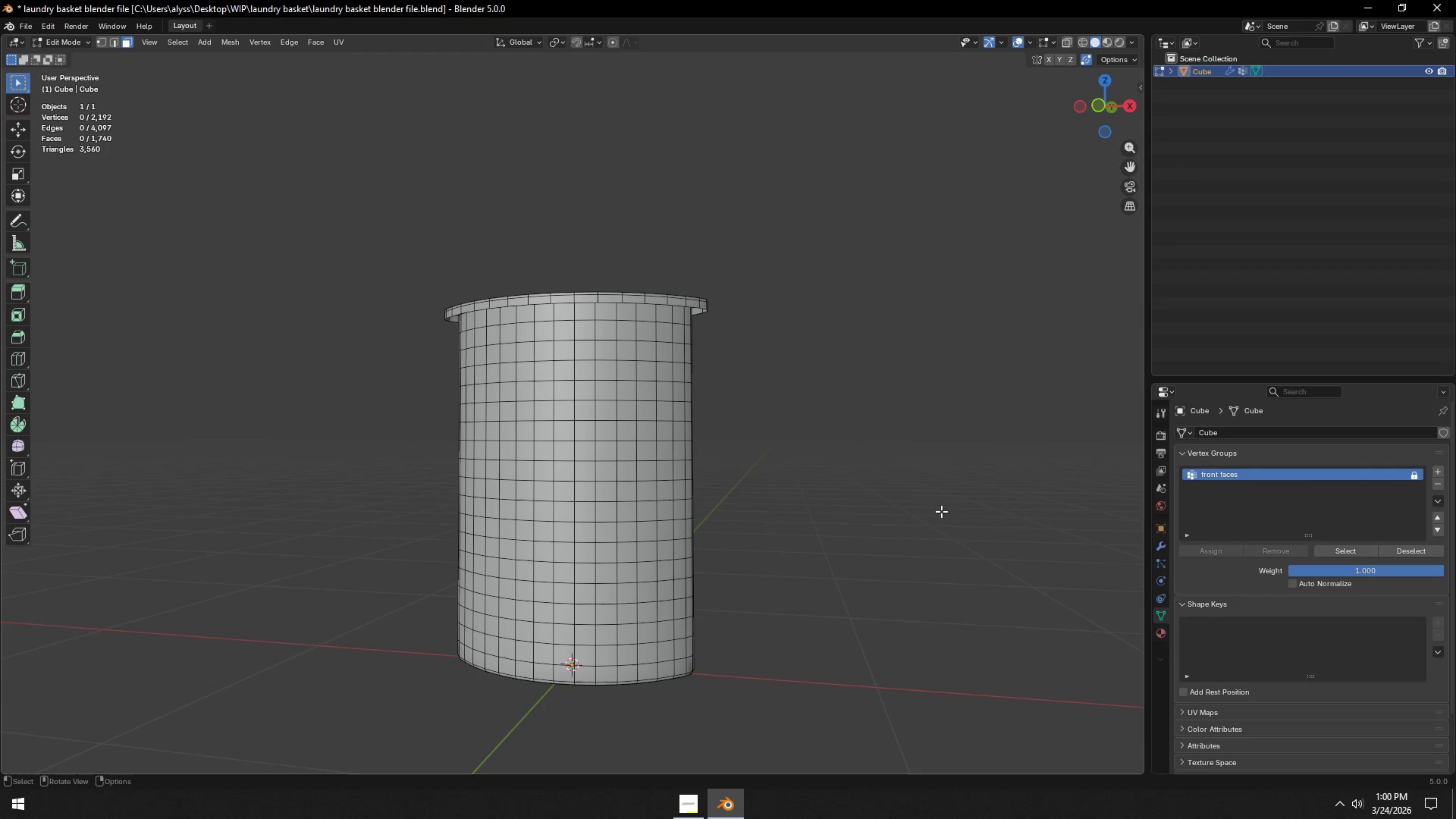 
key(Control+ControlLeft)
 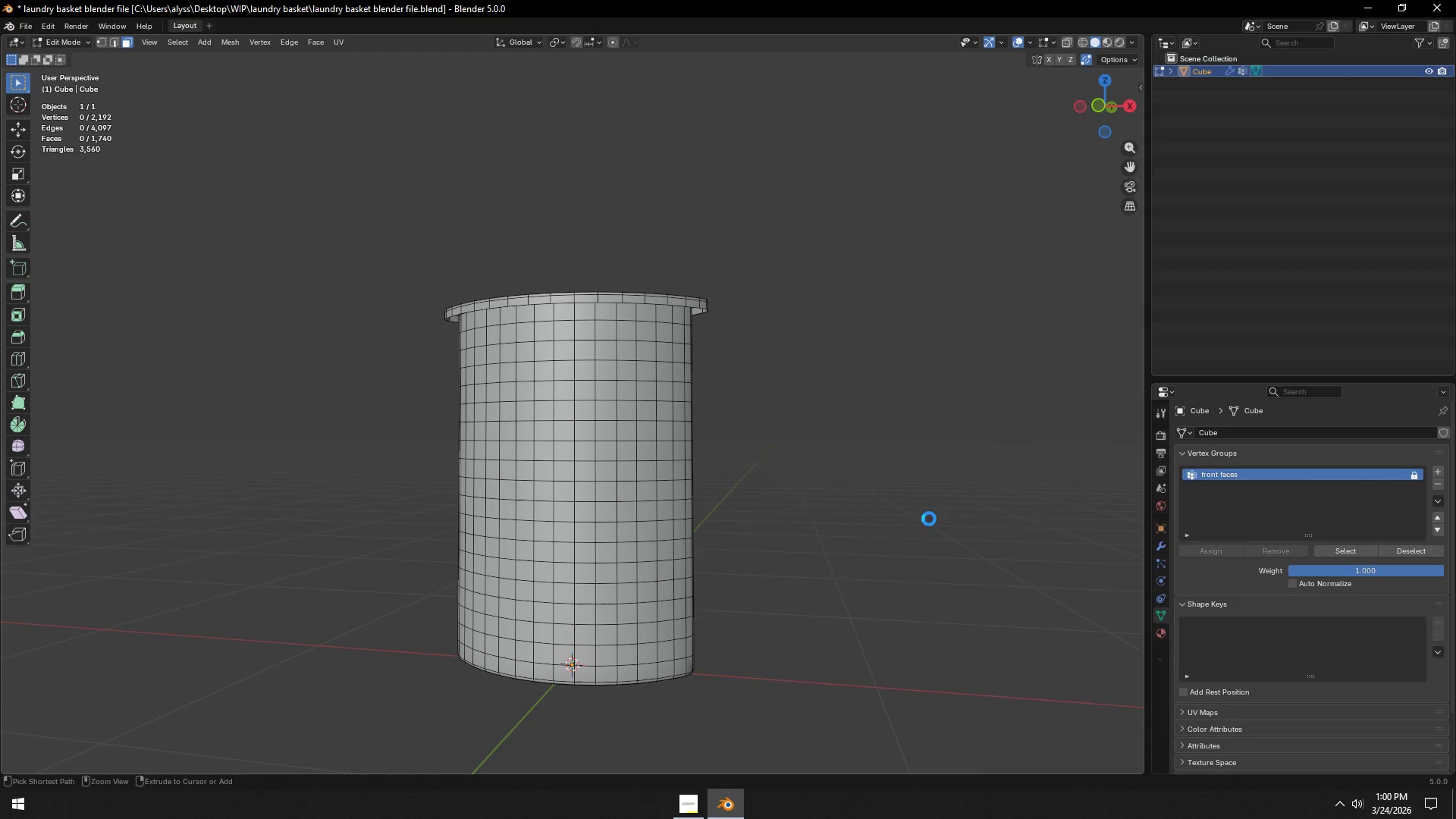 
key(Control+S)
 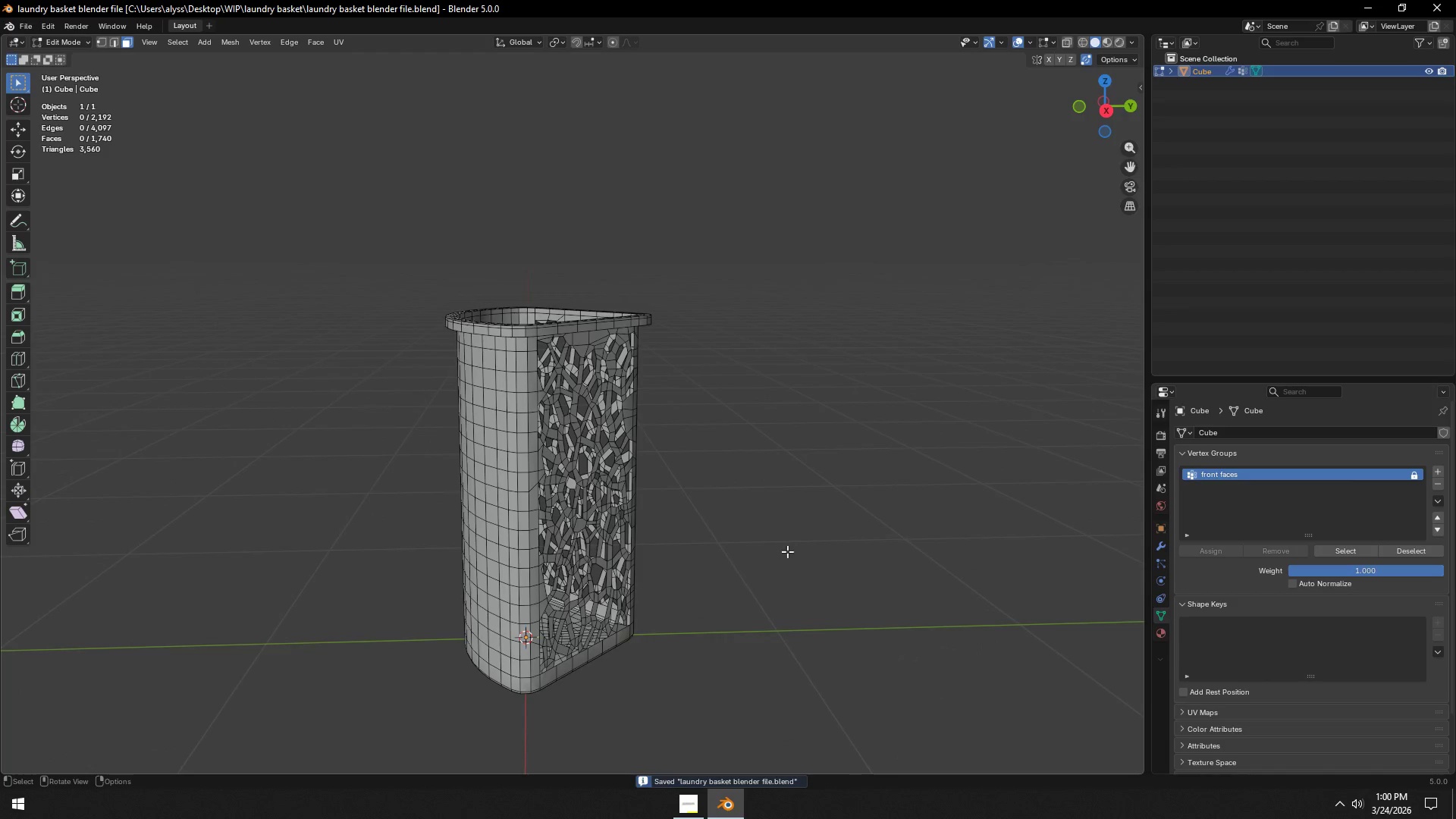 
key(Tab)
 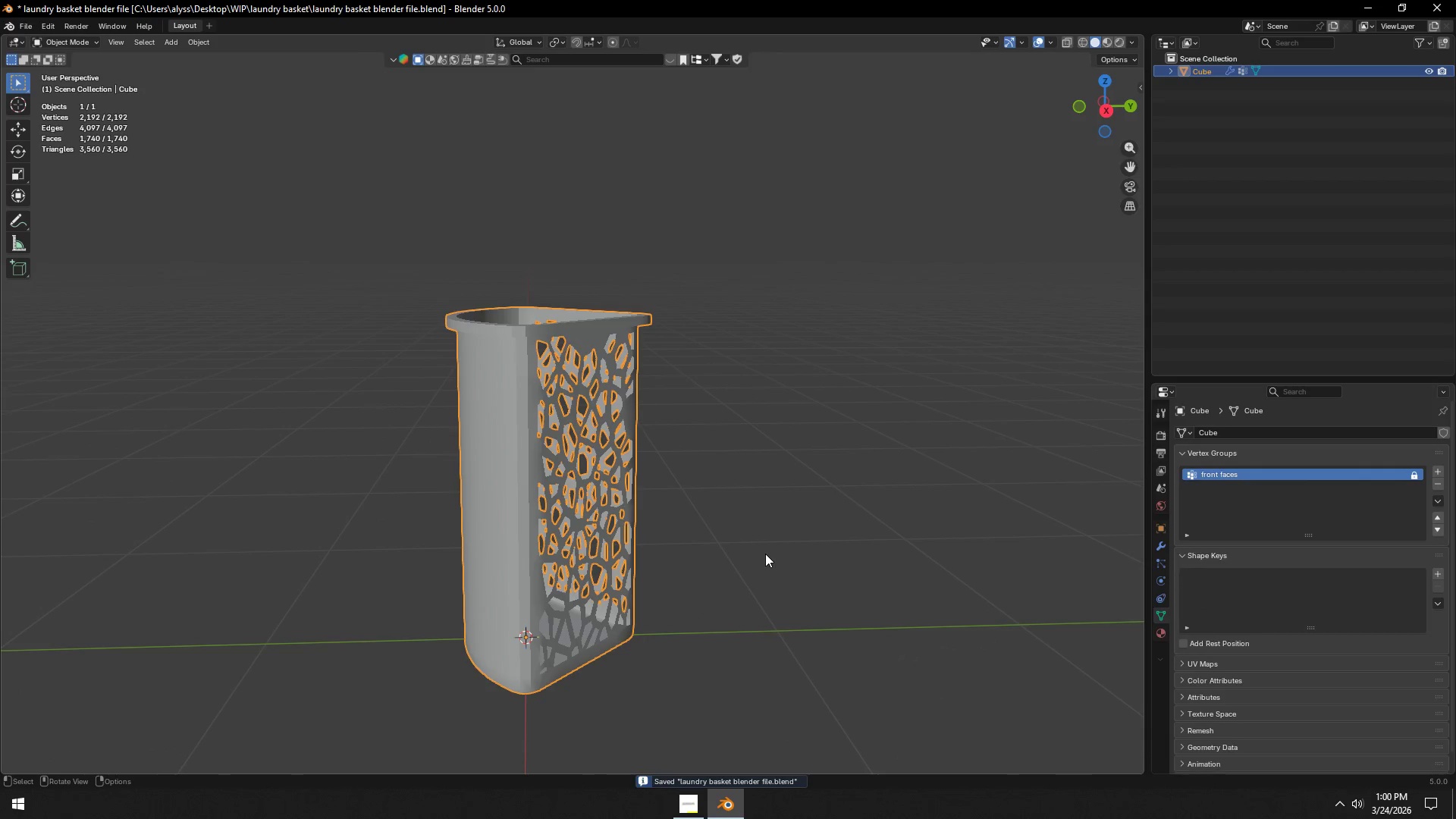 
left_click([765, 554])
 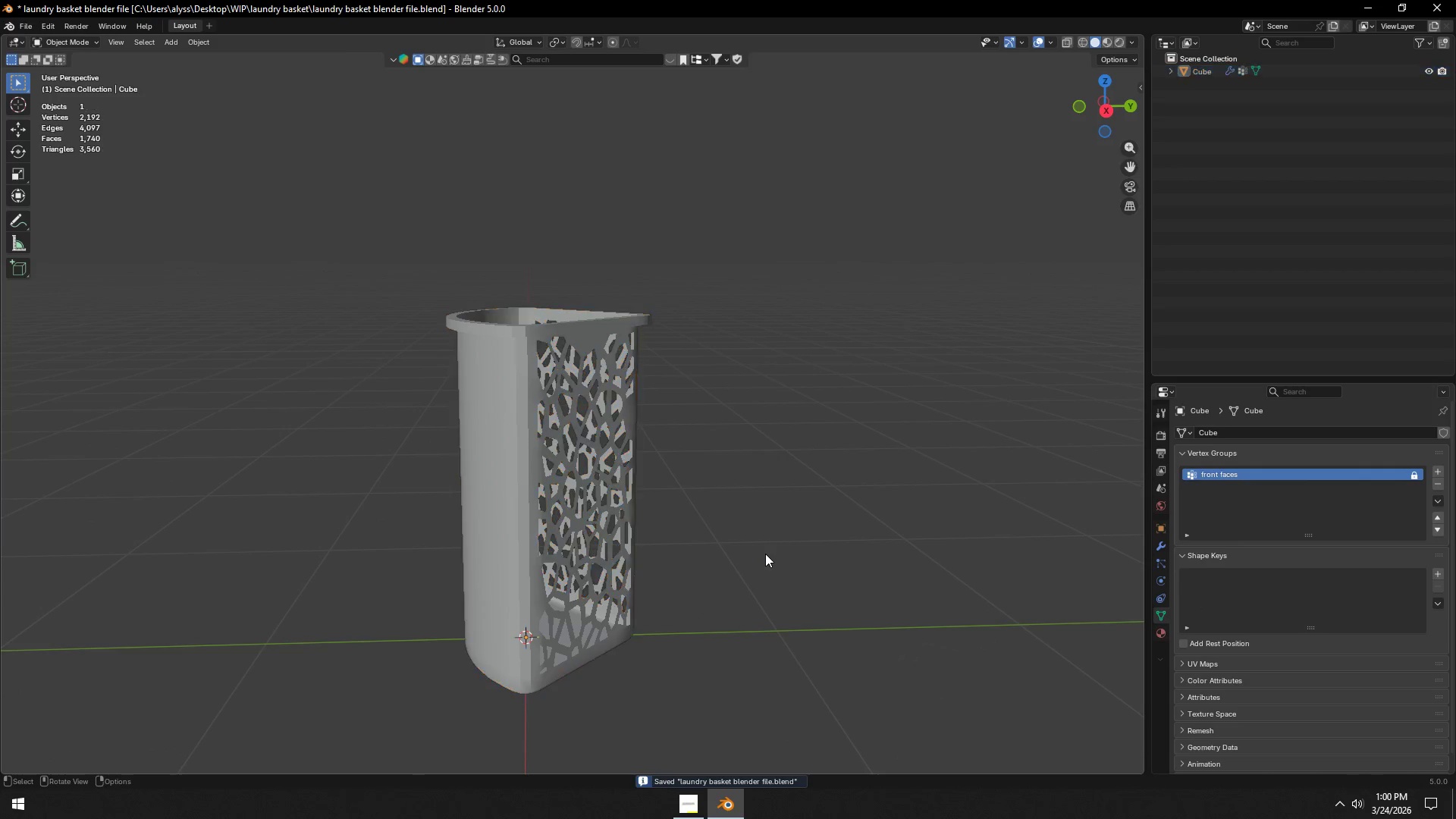 
key(Control+ControlLeft)
 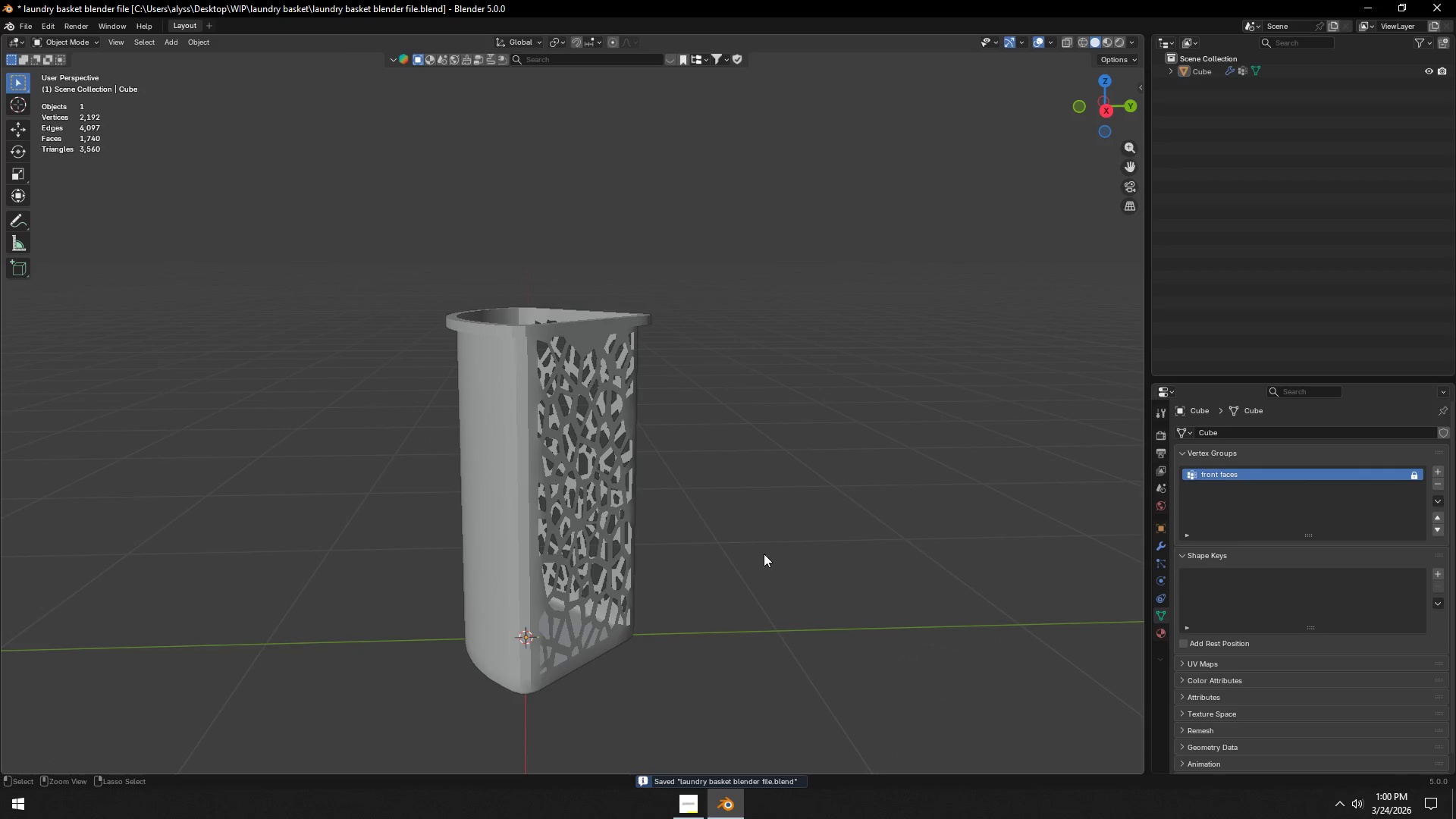 
key(Control+S)
 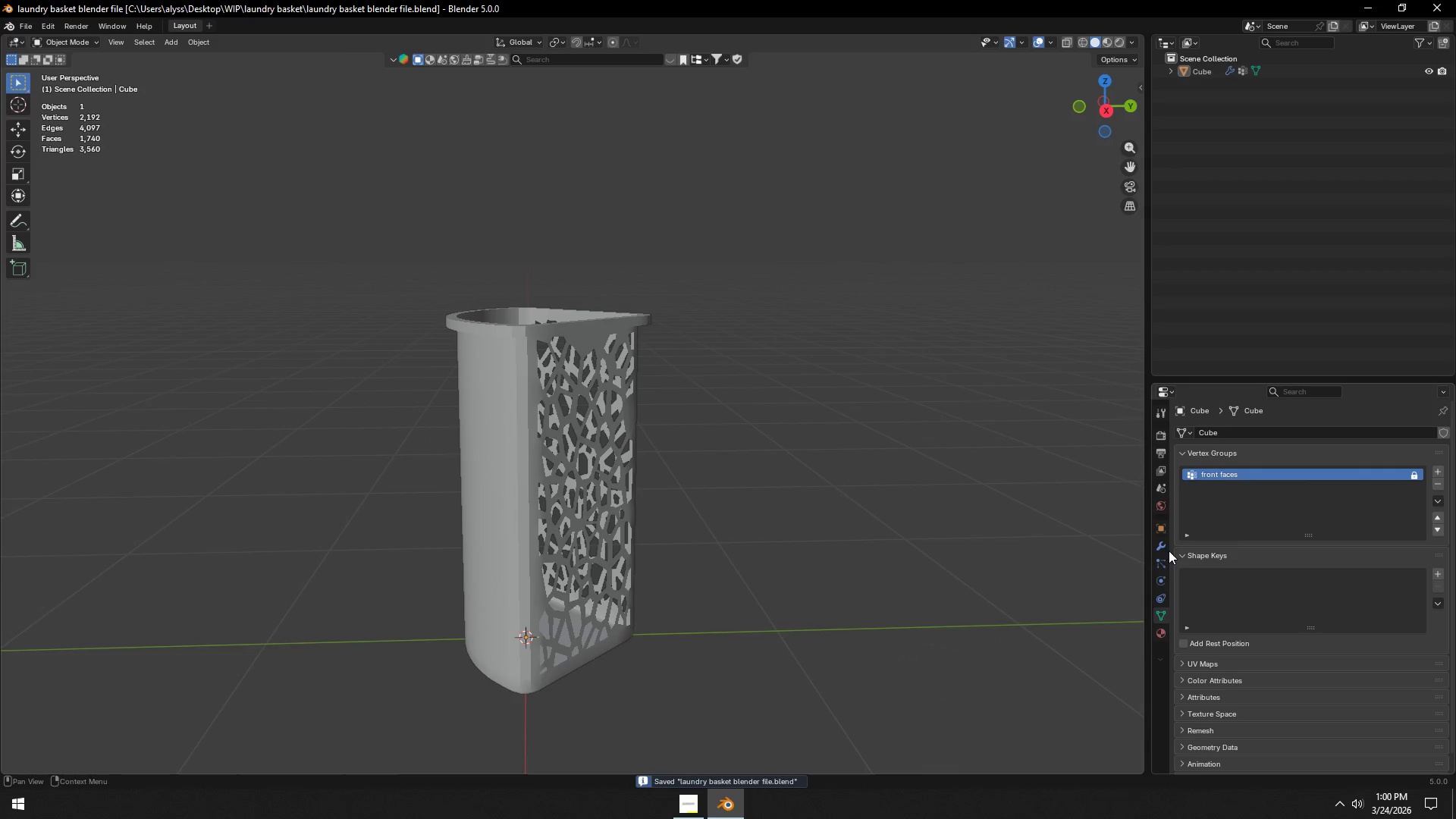 
left_click([1163, 541])
 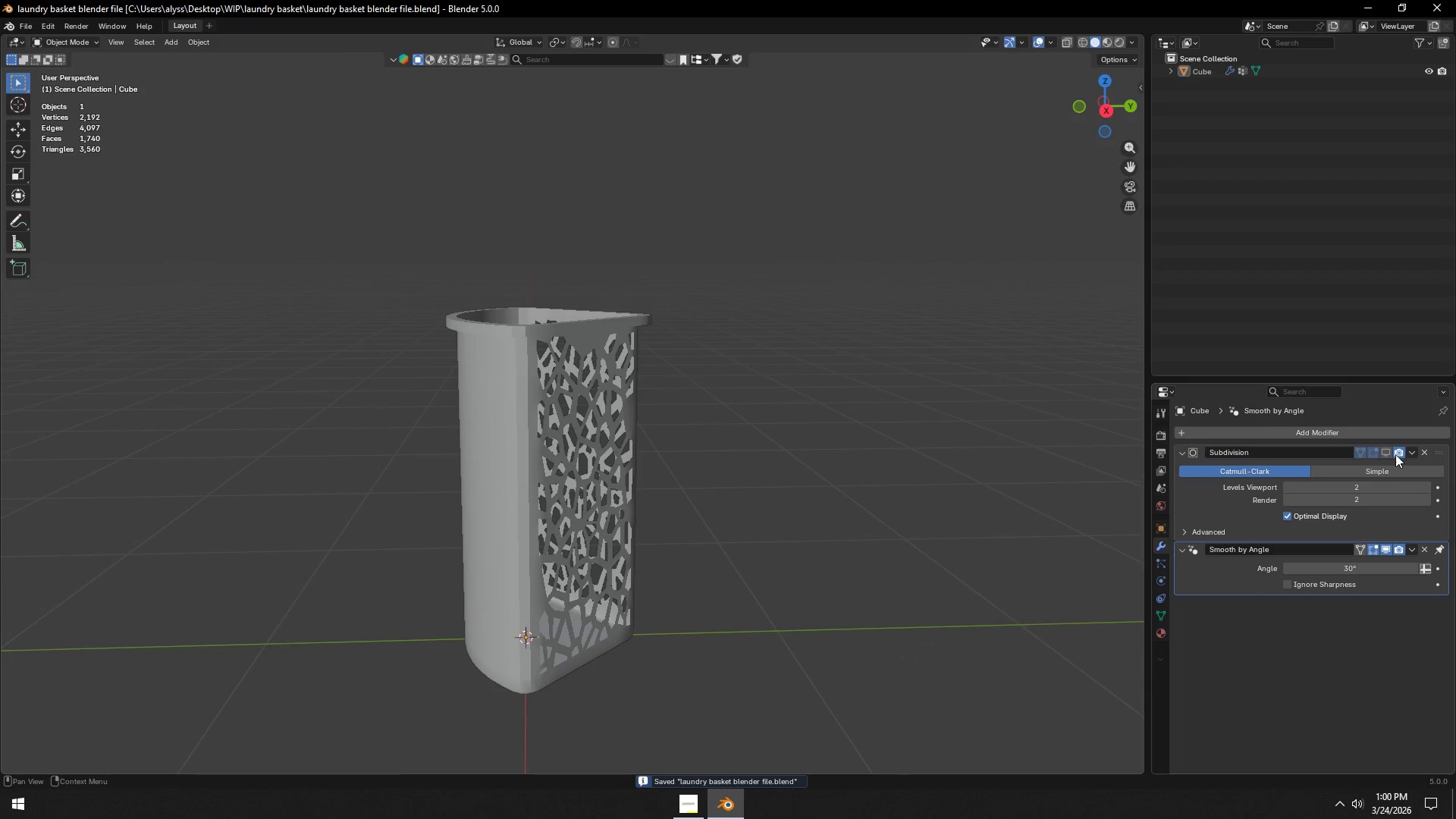 
left_click([1389, 454])
 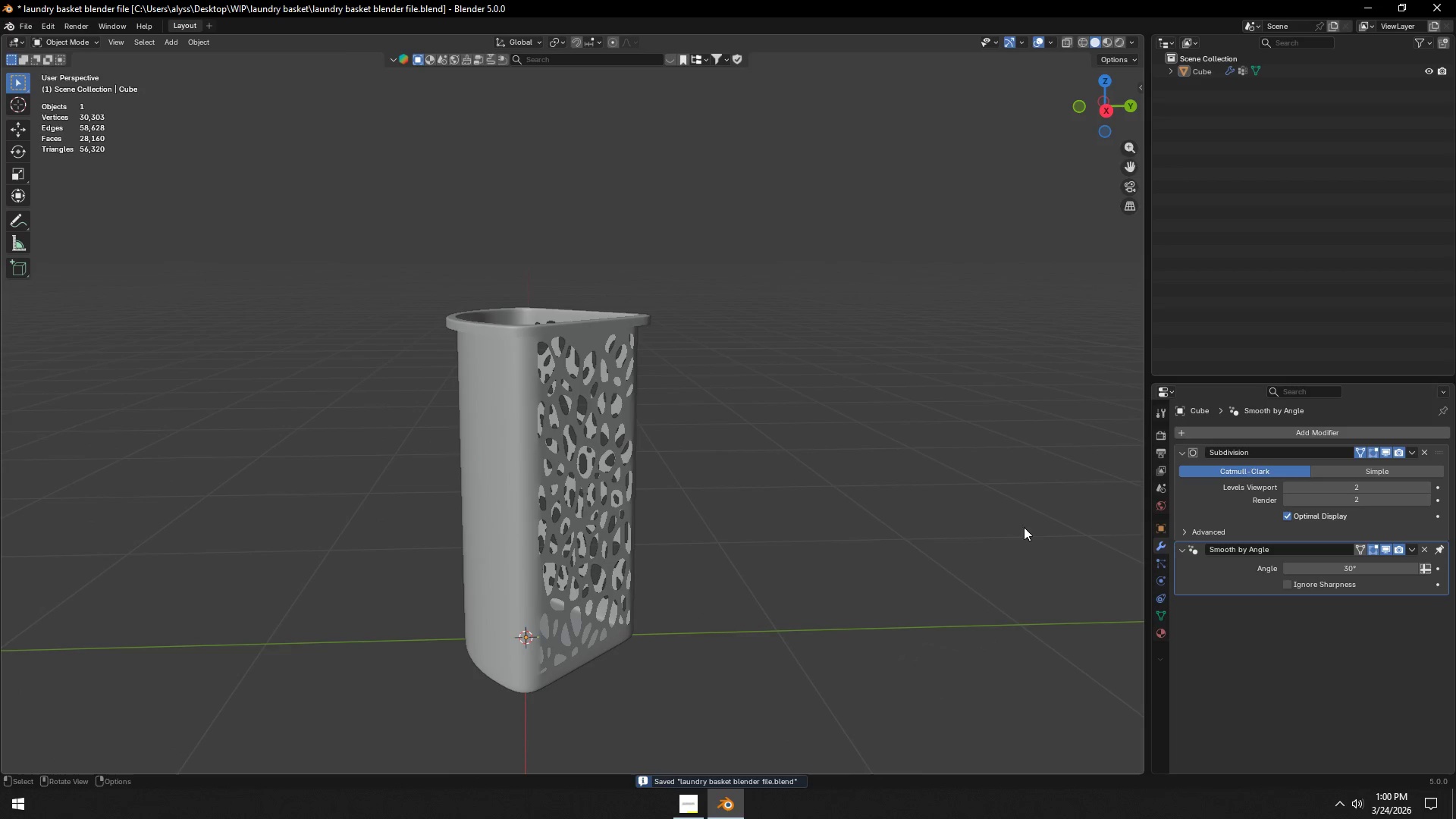 
left_click([724, 532])
 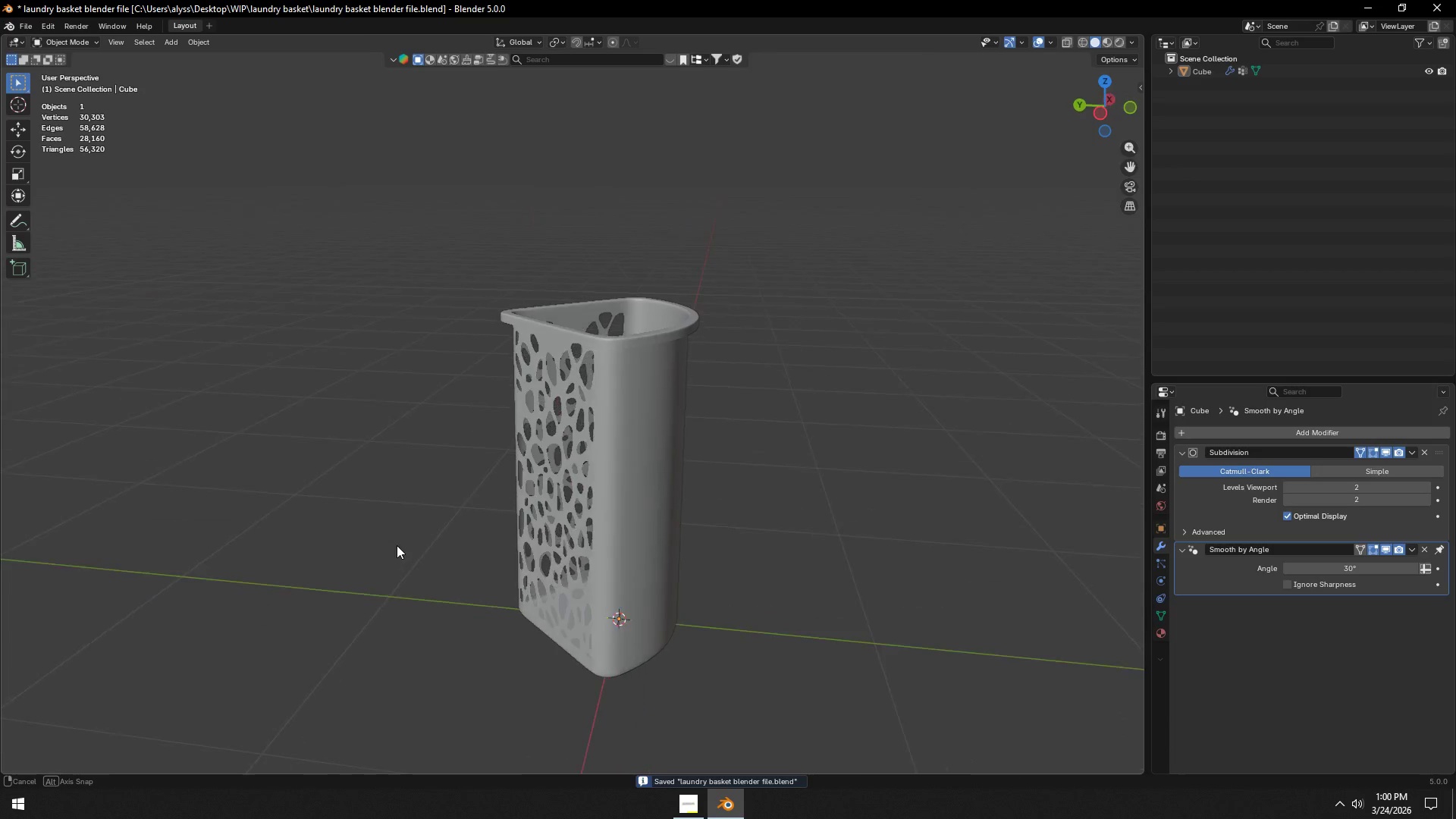 
scroll: coordinate [413, 496], scroll_direction: down, amount: 1.0
 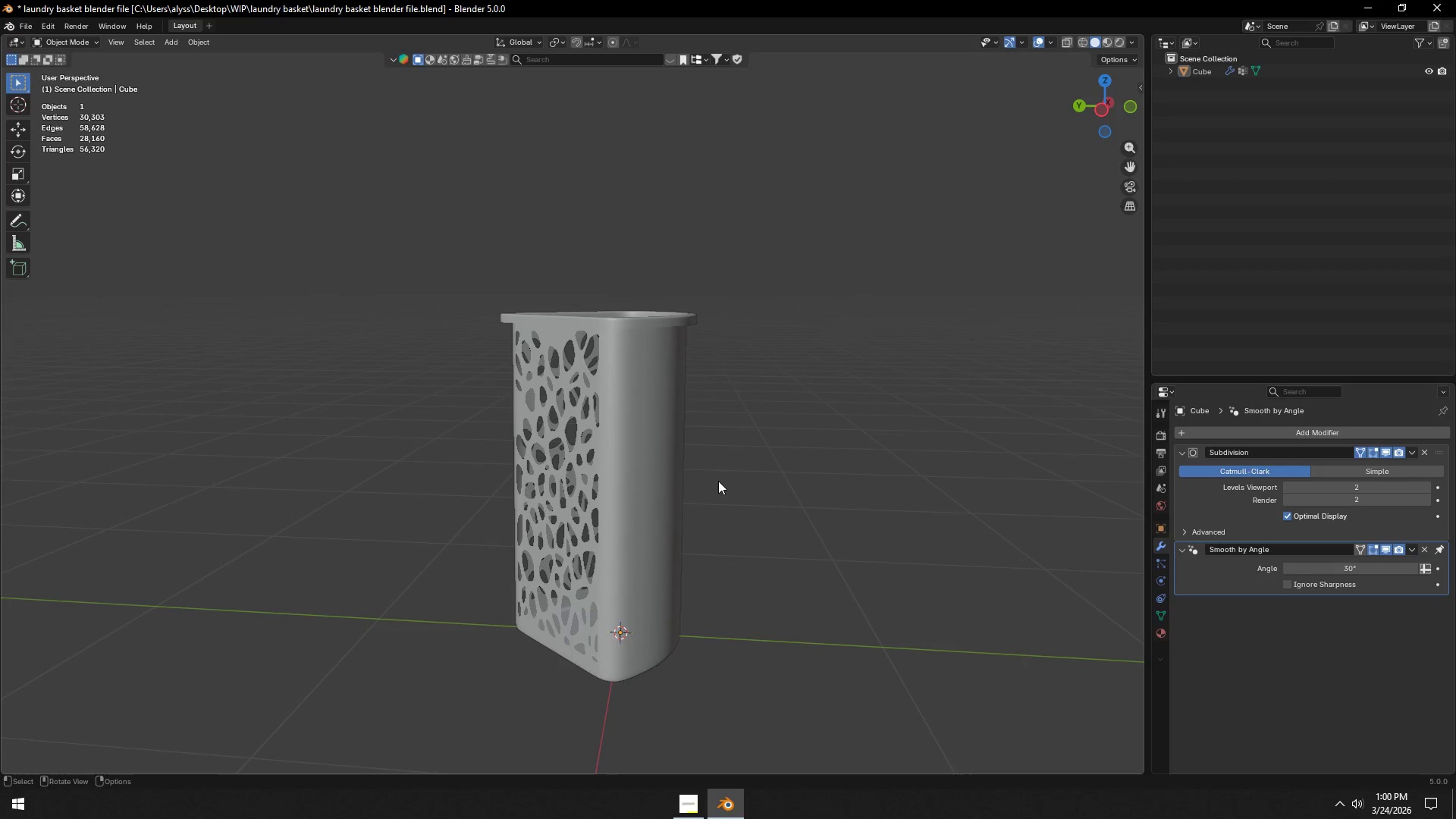 
scroll: coordinate [720, 483], scroll_direction: up, amount: 13.0
 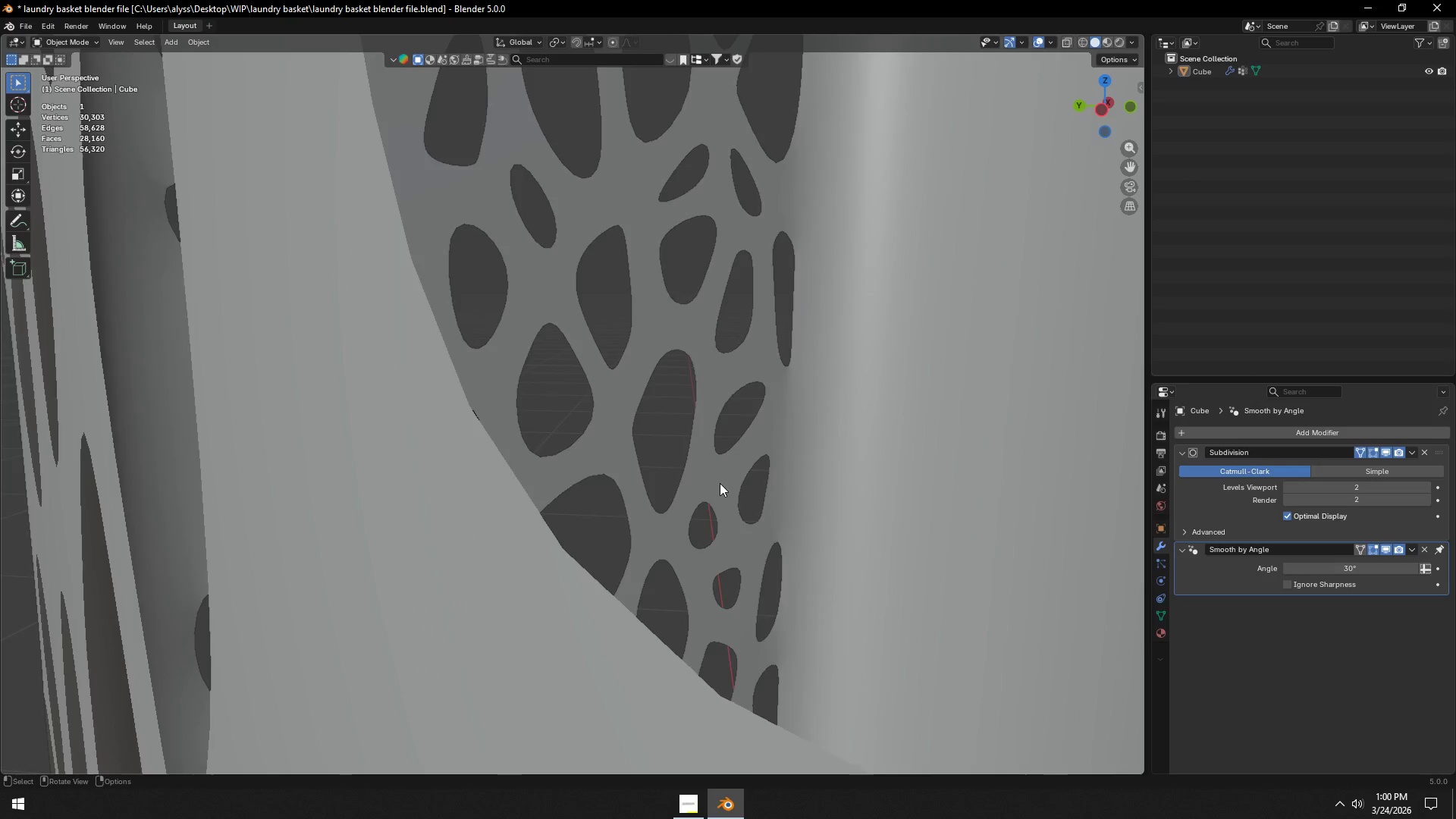 
scroll: coordinate [720, 483], scroll_direction: down, amount: 12.0
 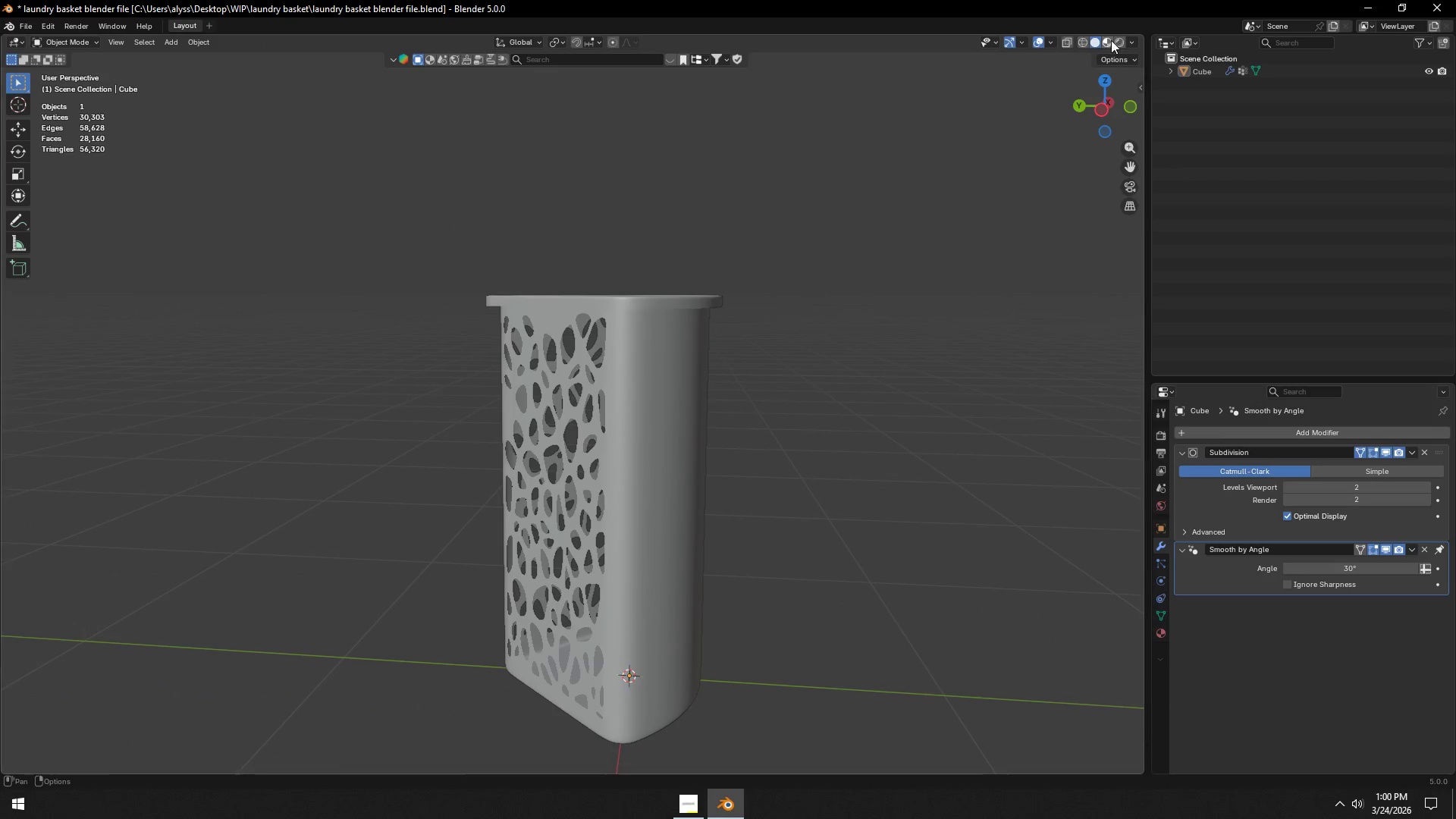 
left_click([1117, 40])
 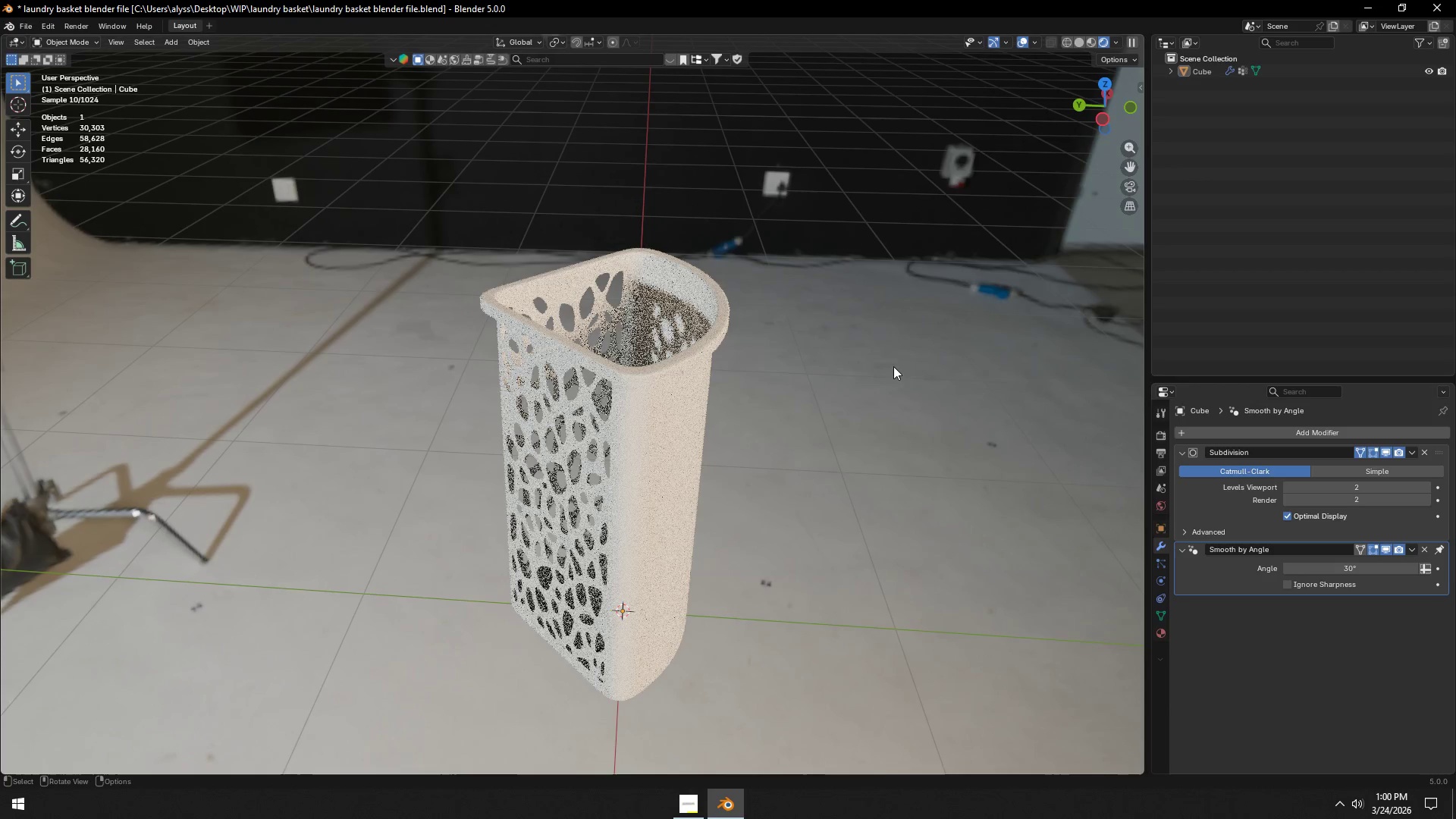 
wait(5.78)
 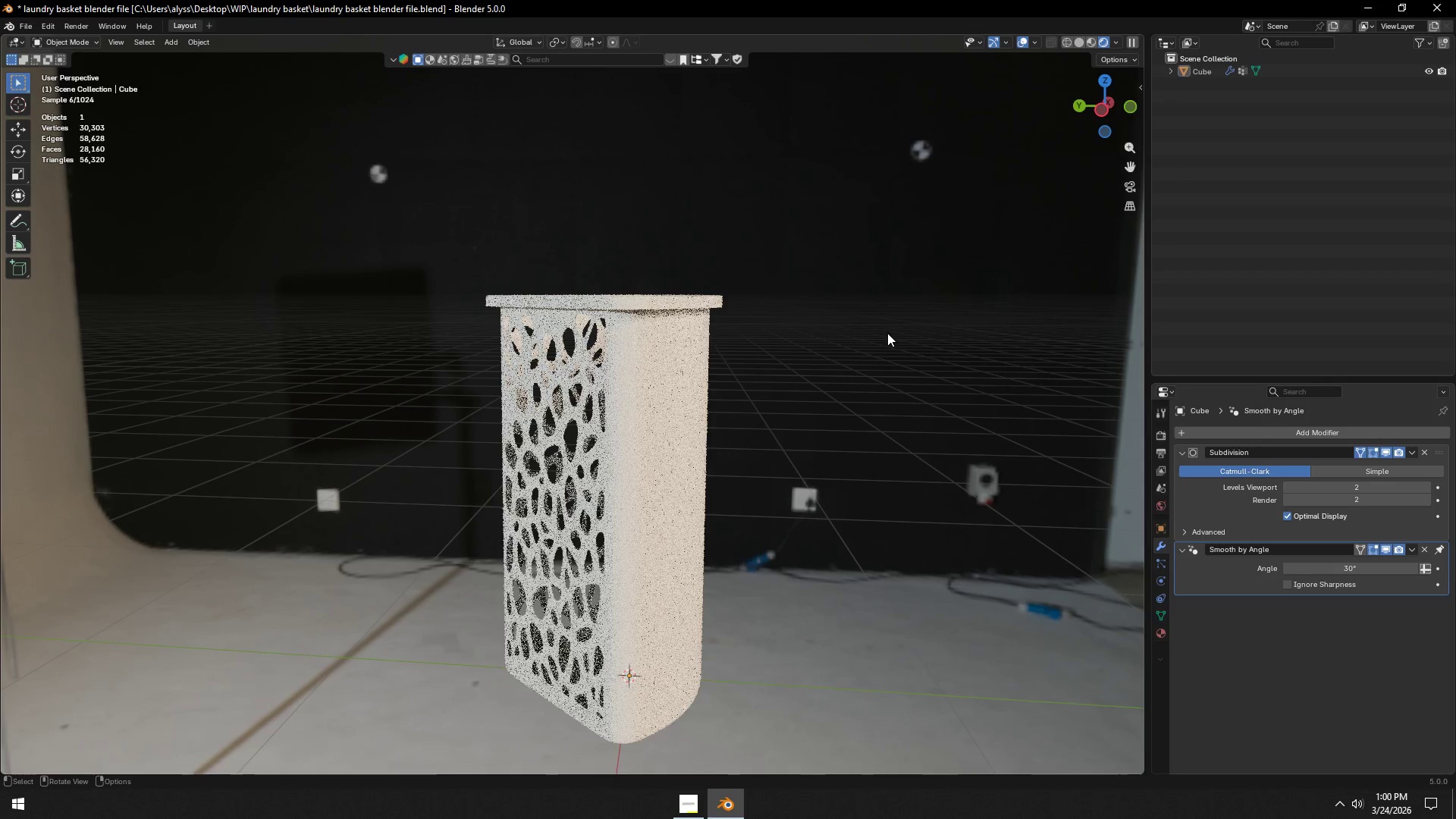 
left_click([1080, 45])
 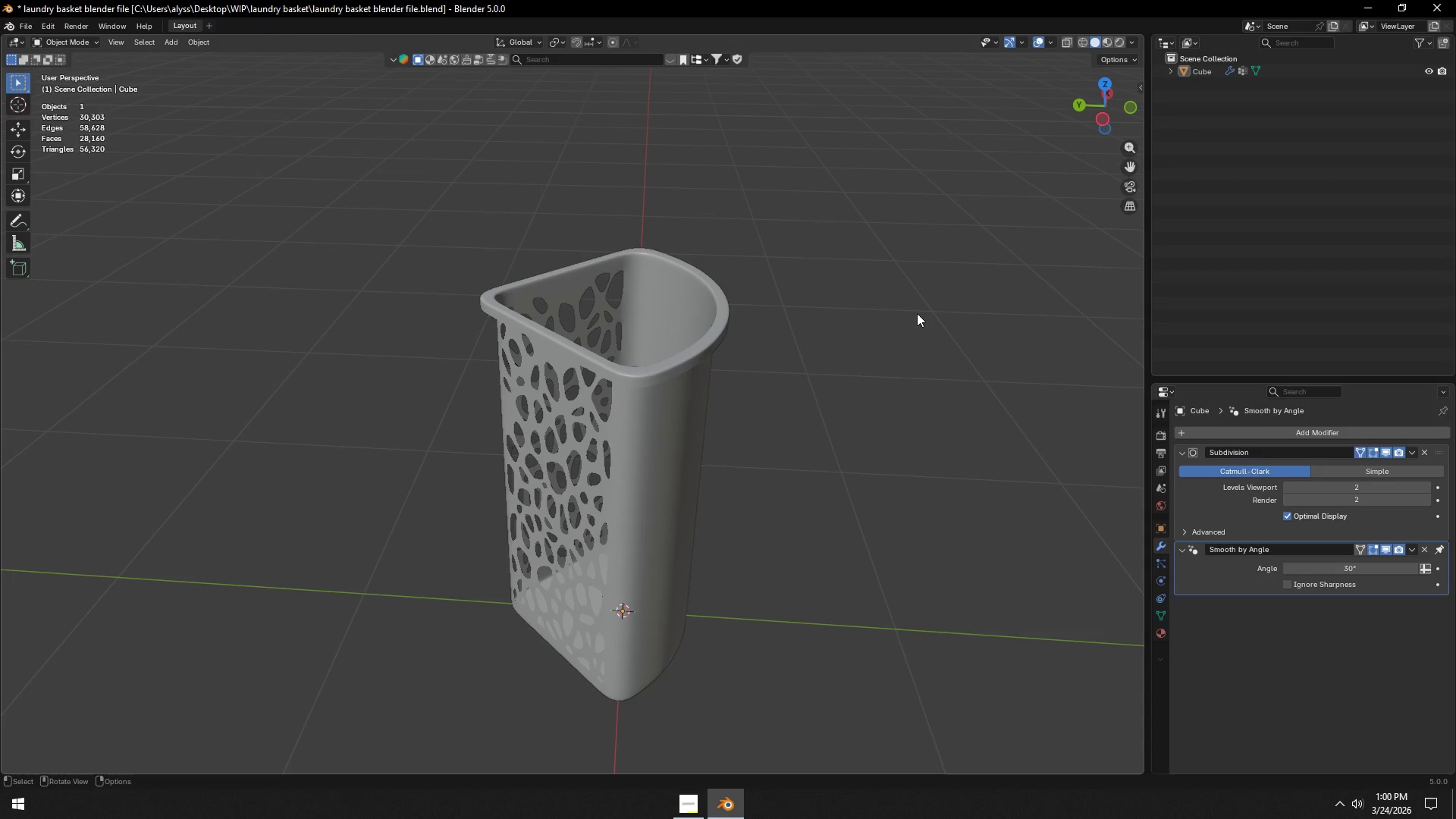 
left_click([846, 407])
 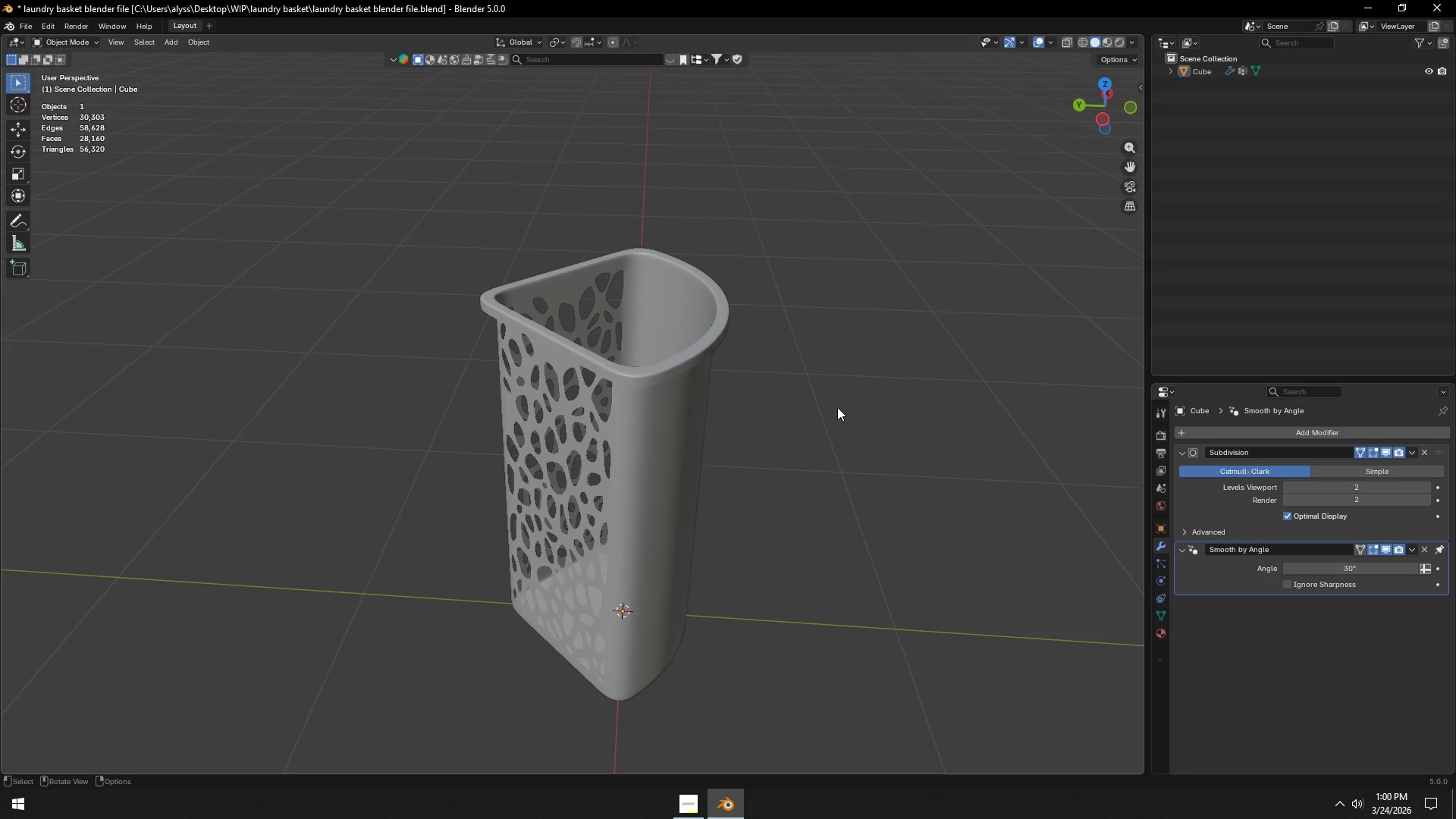 